 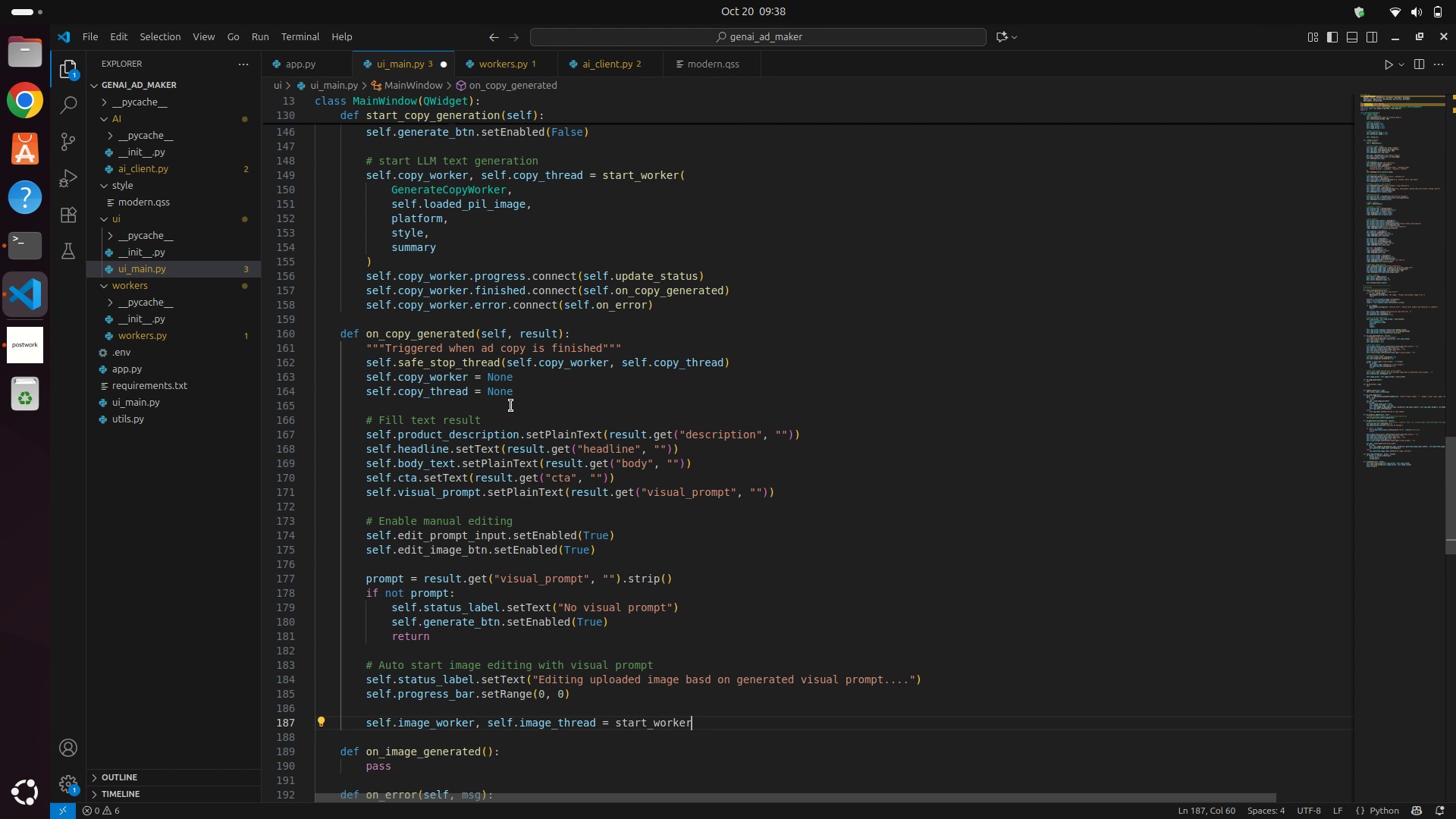 
key(Shift+9)
 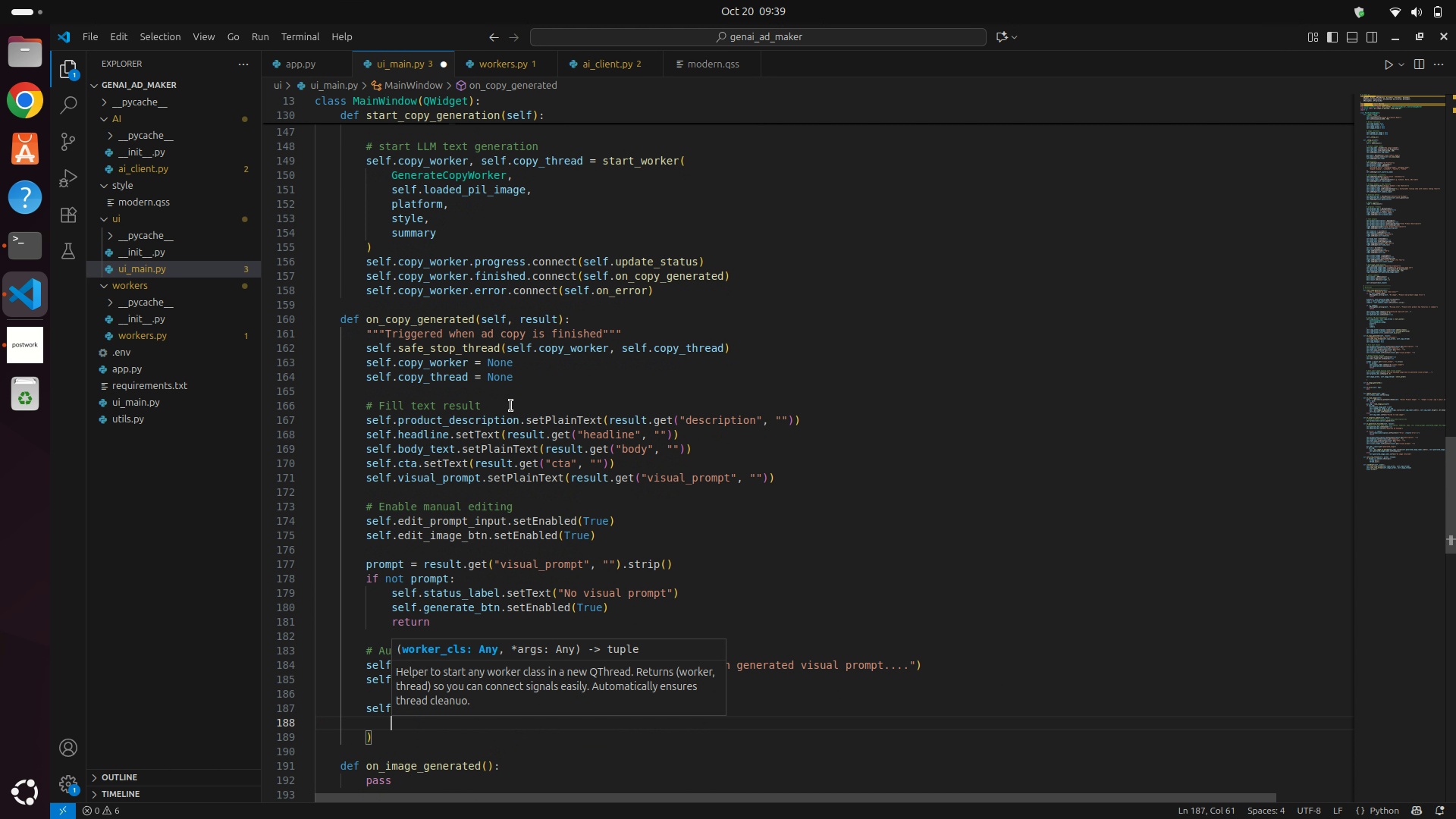 
key(Enter)
 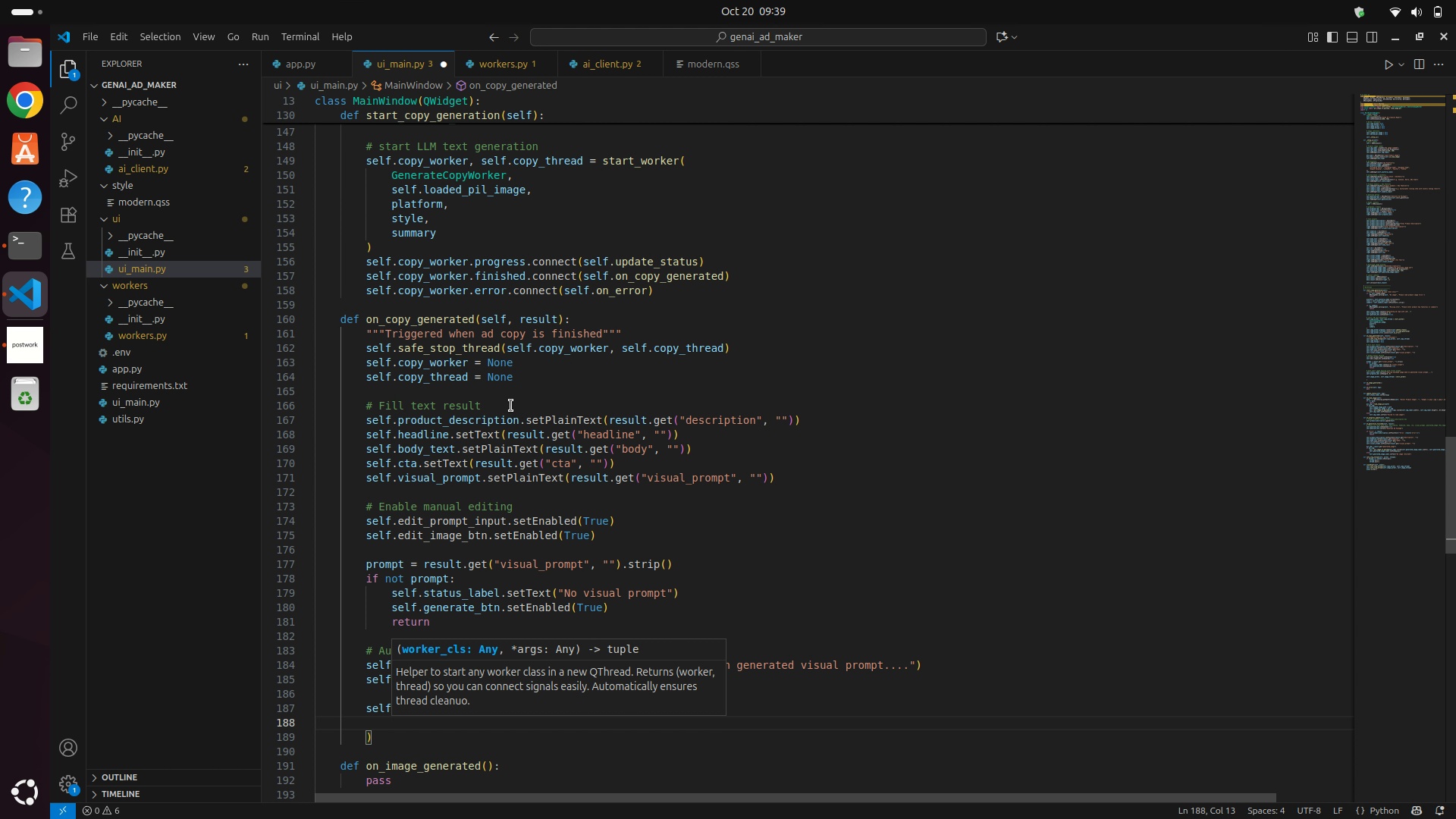 
type(Genera)
 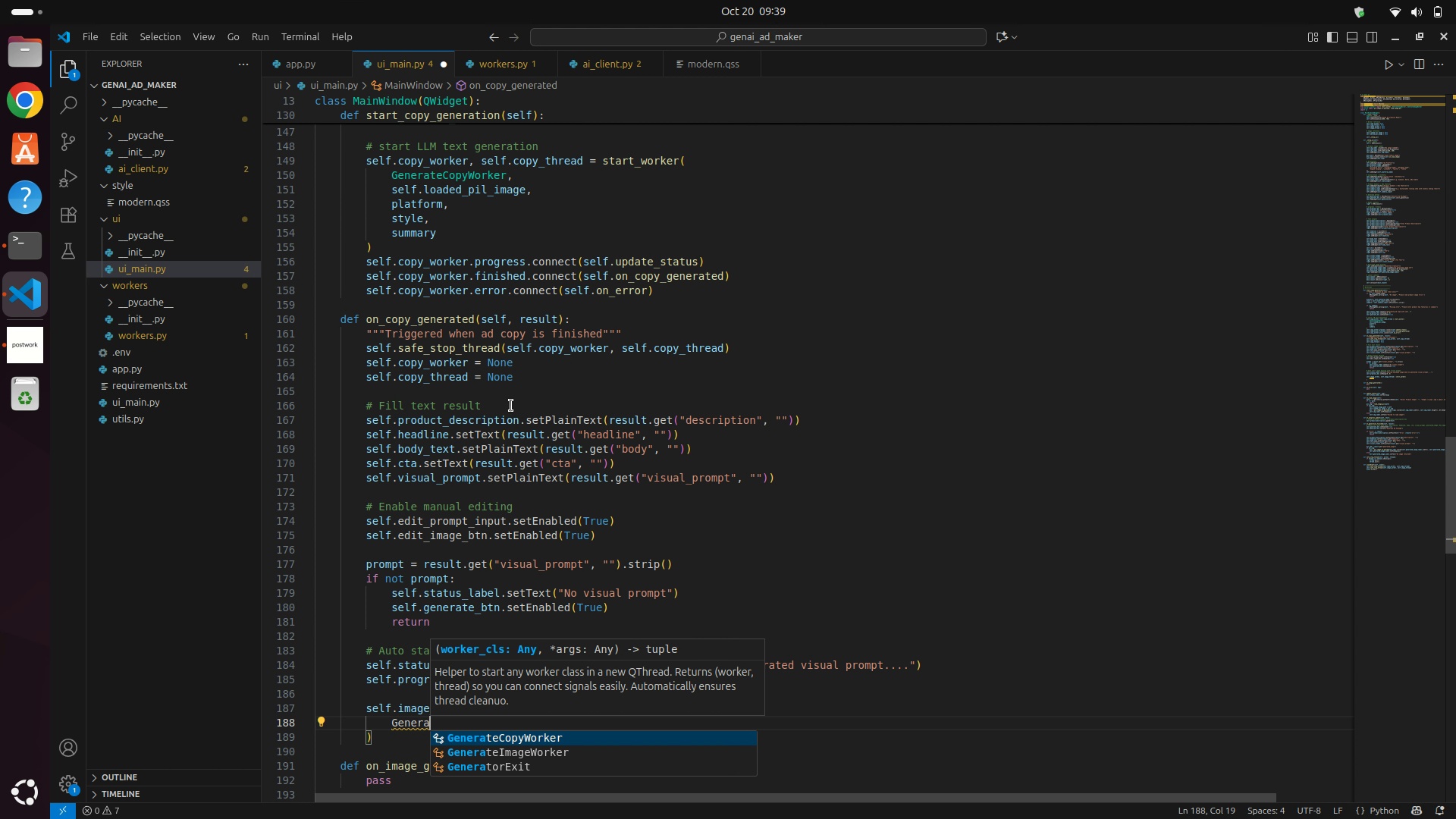 
key(ArrowDown)
 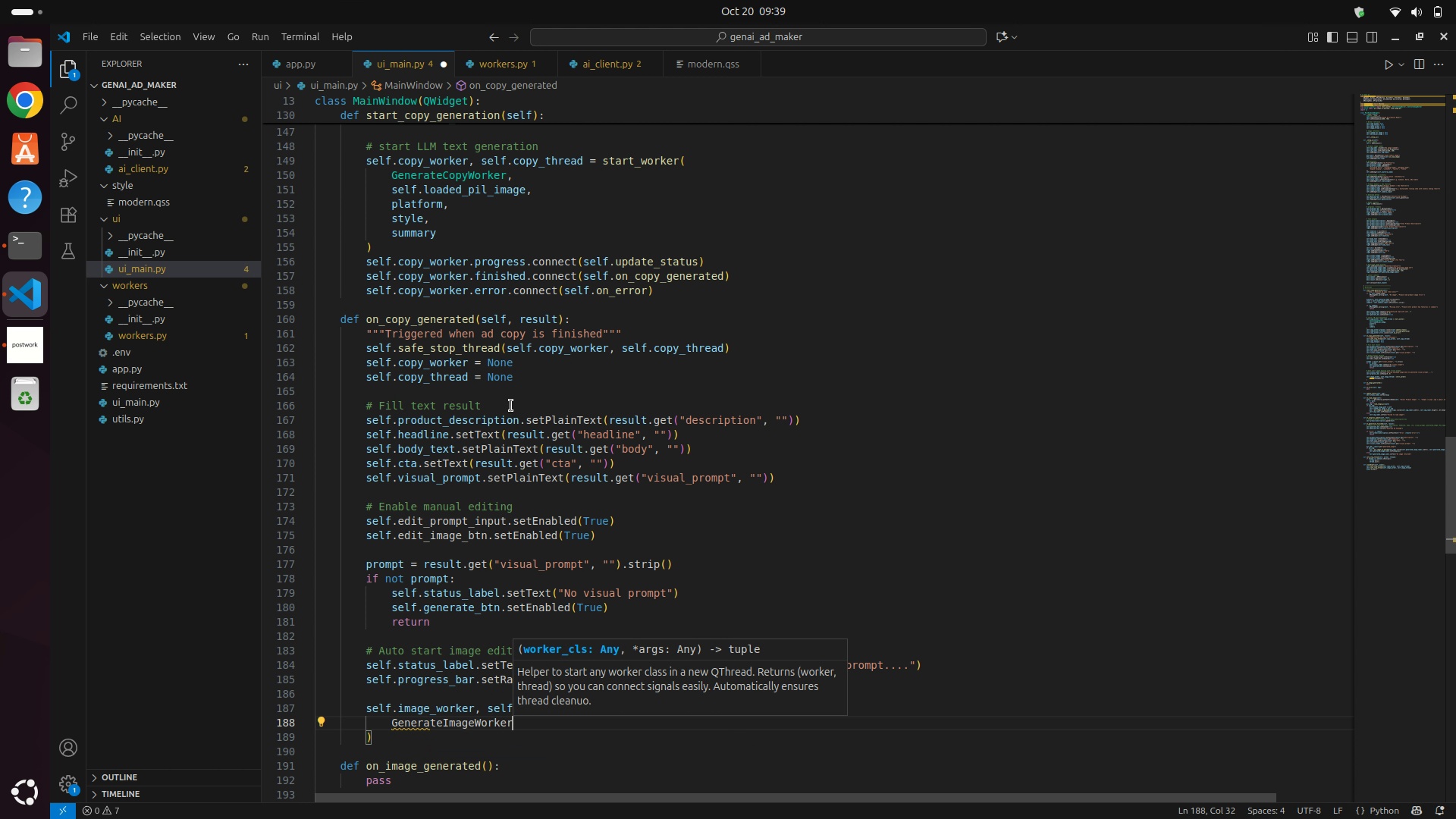 
key(Enter)
 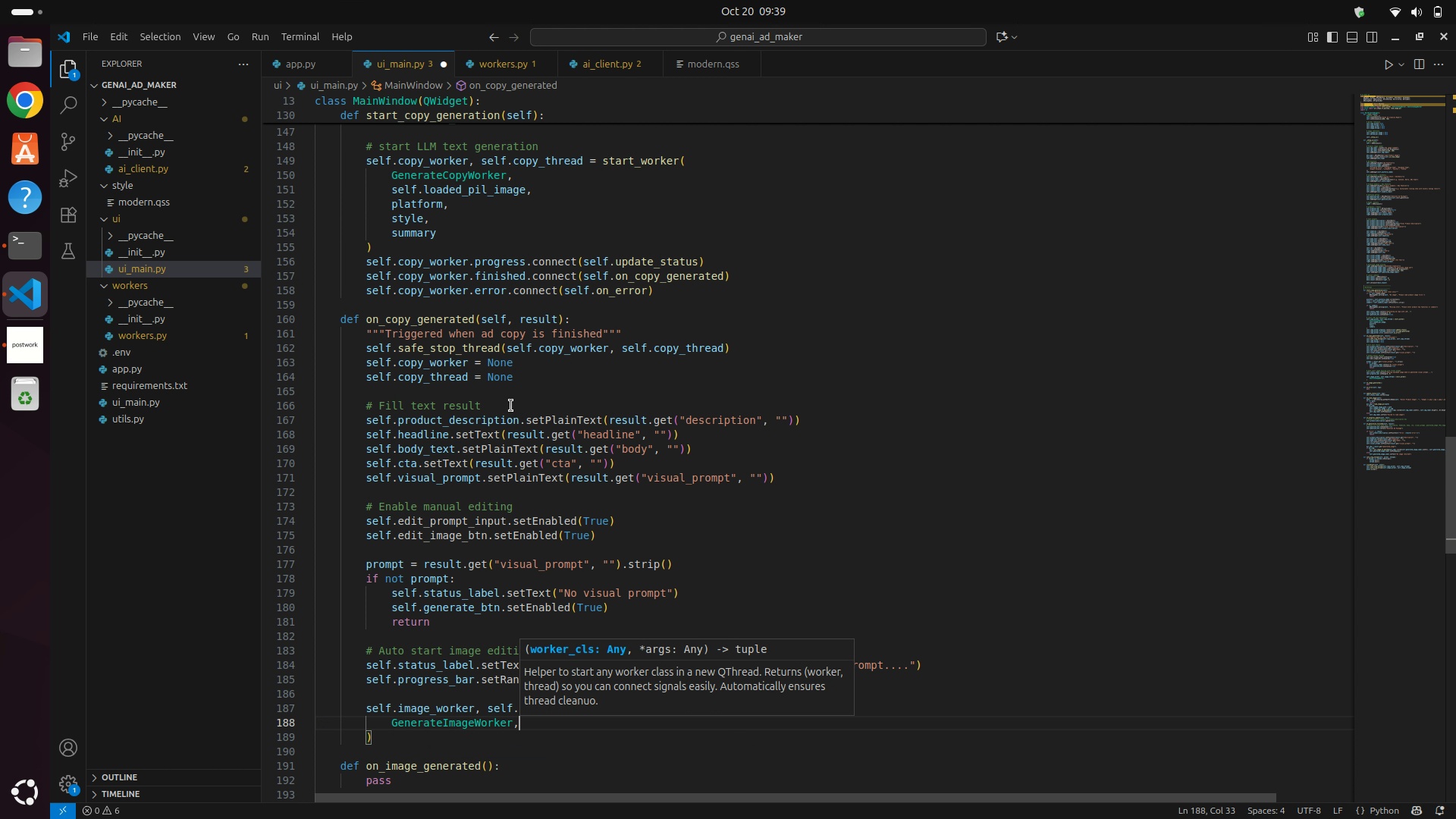 
key(Comma)
 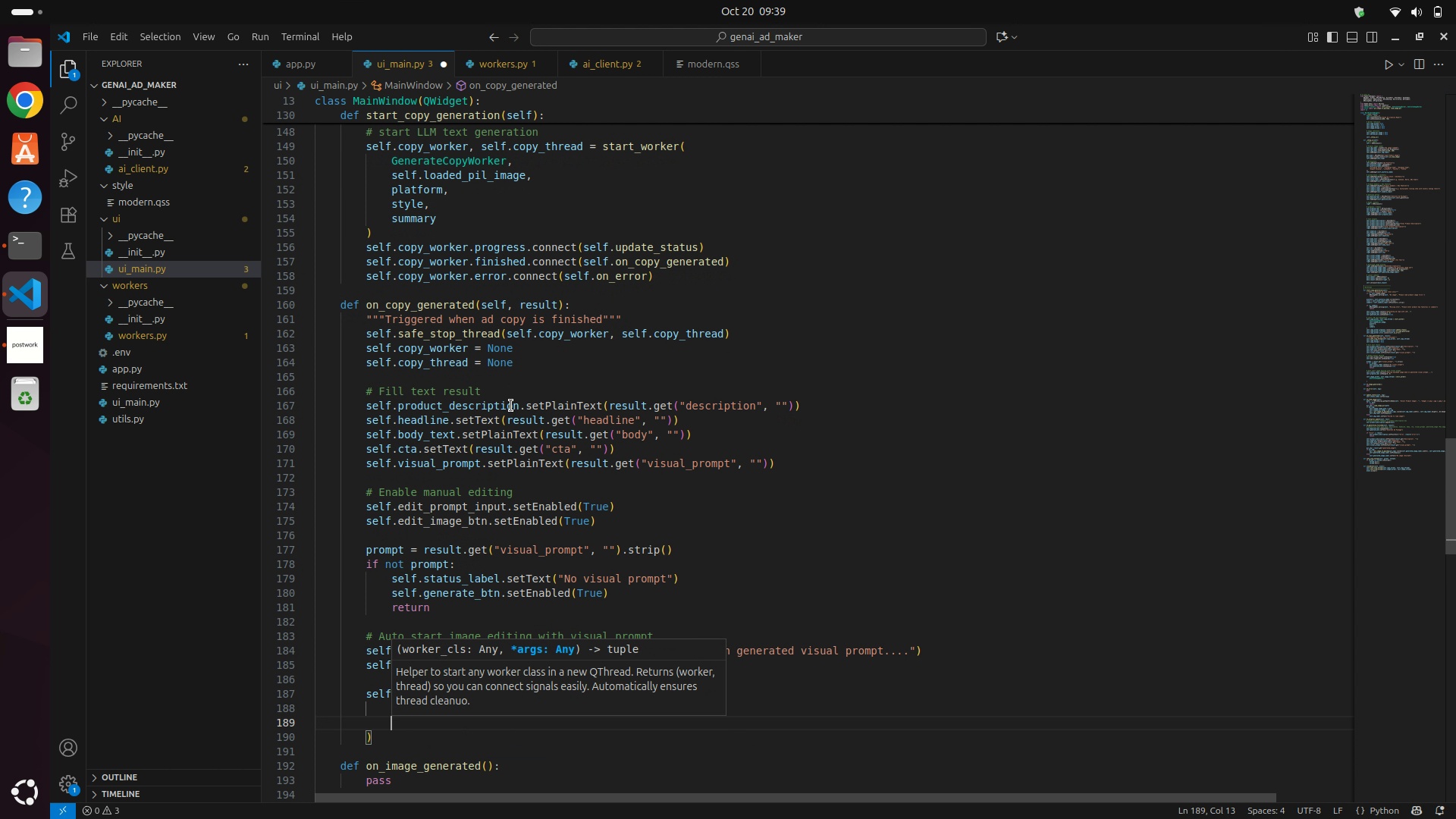 
key(Enter)
 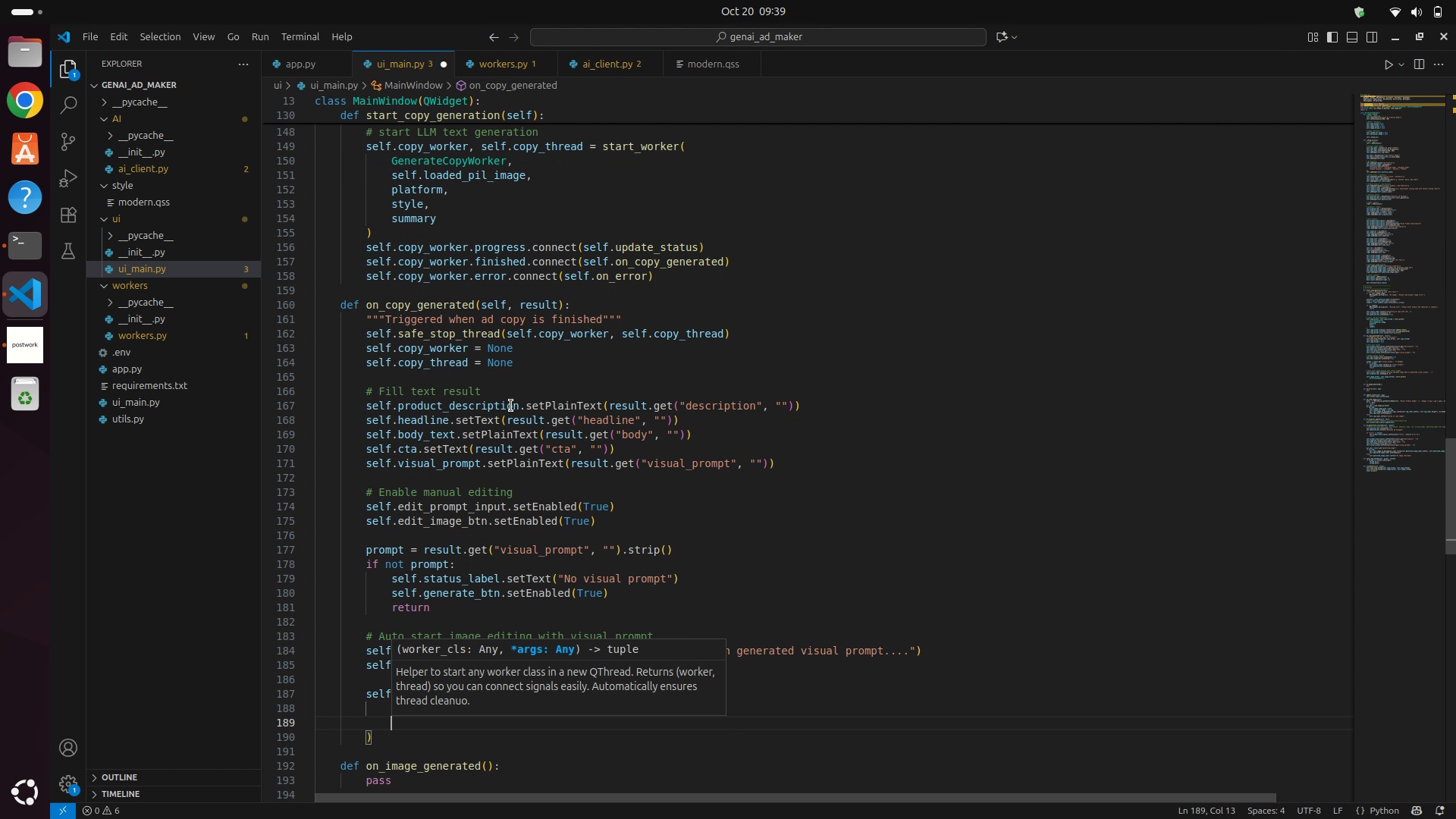 
type(prom)
 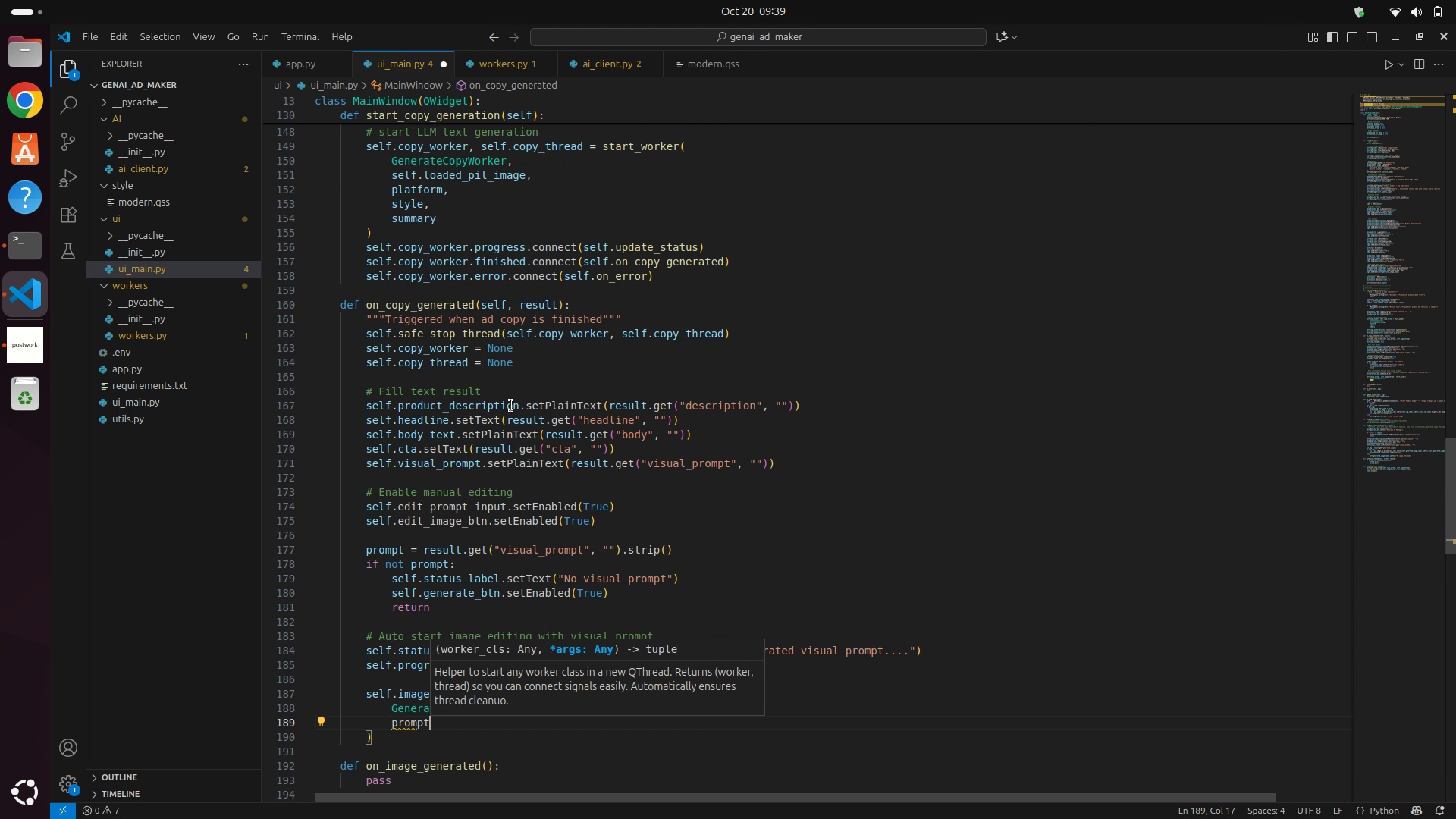 
key(Enter)
 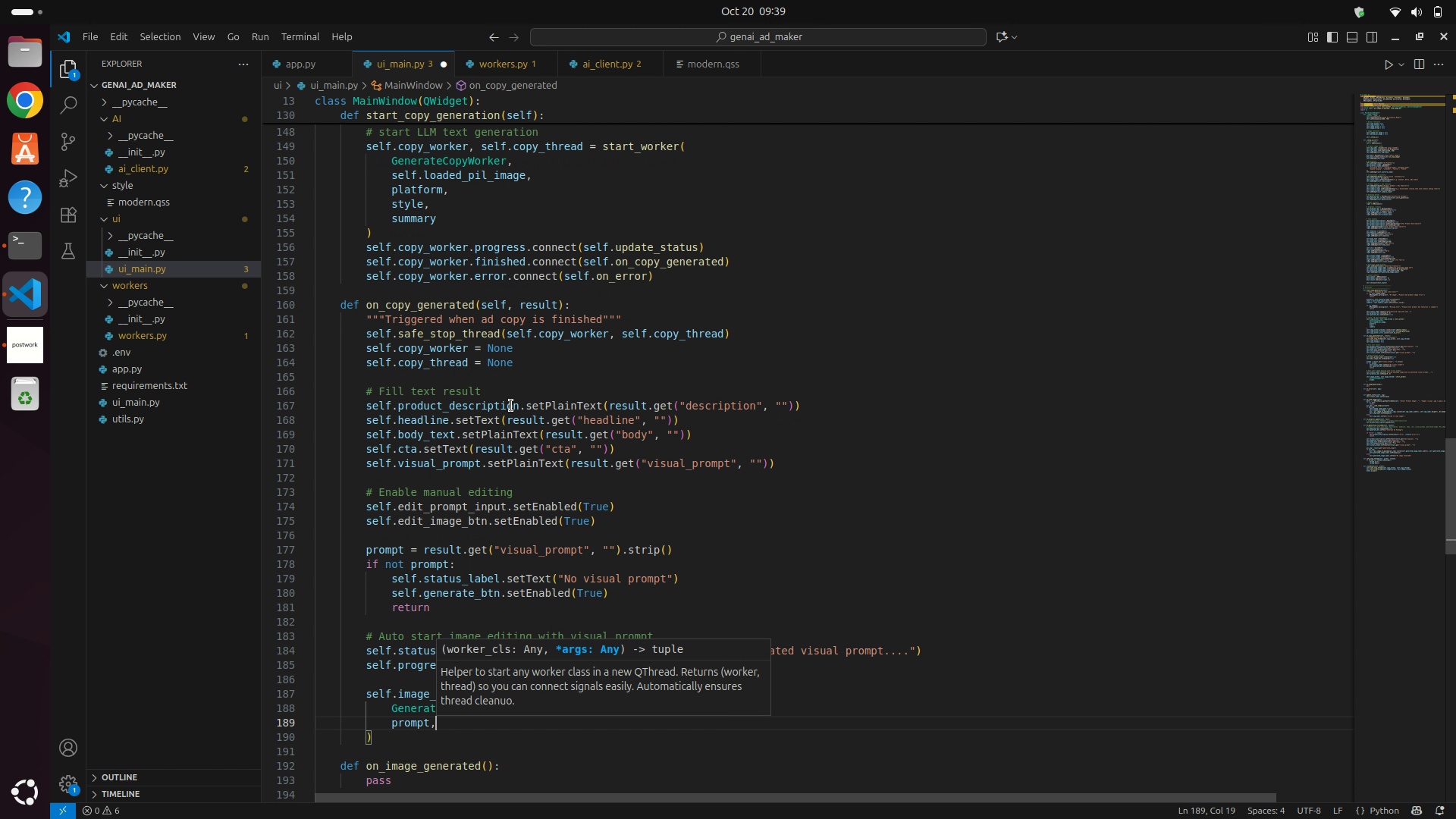 
key(Comma)
 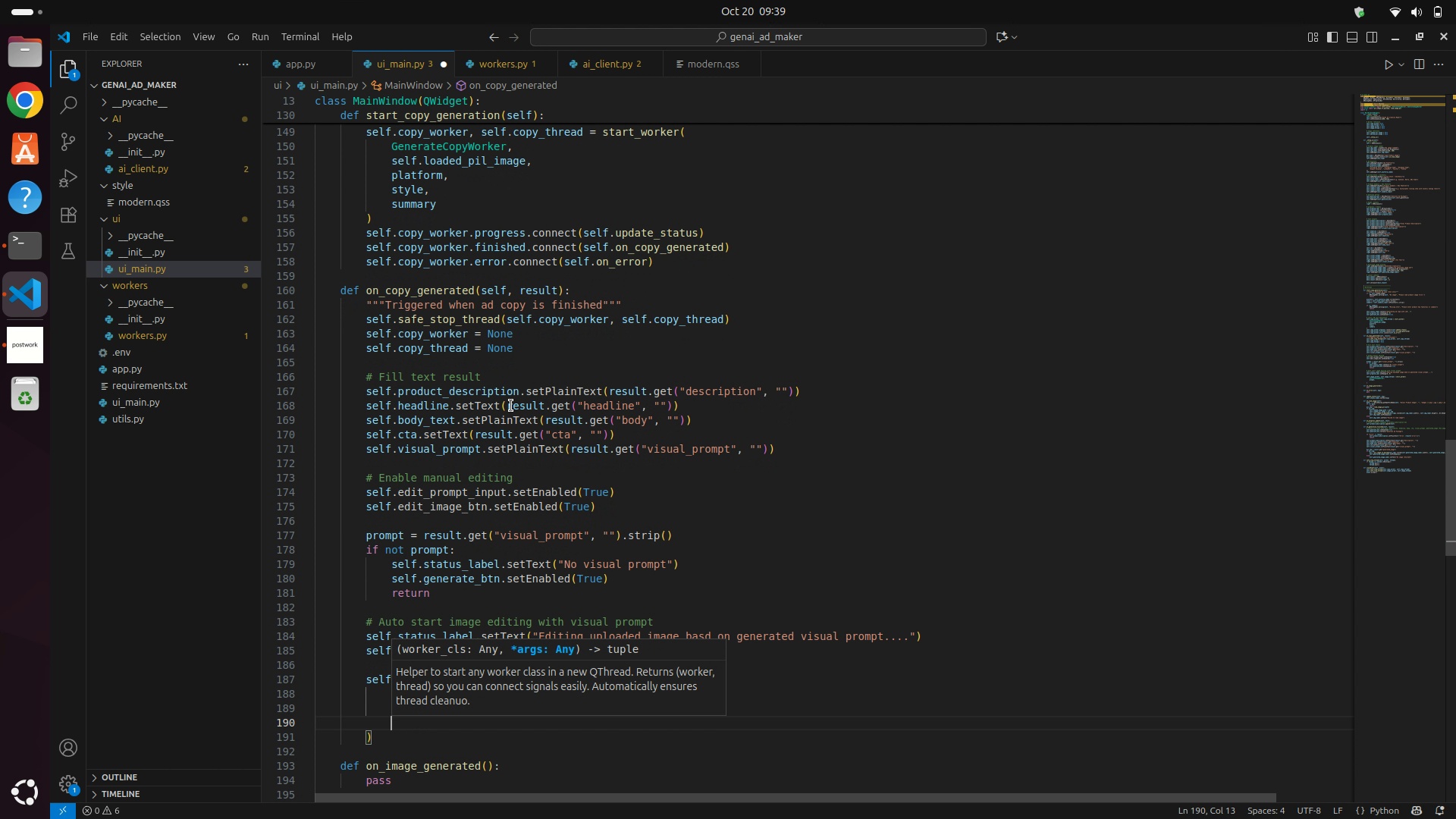 
key(Enter)
 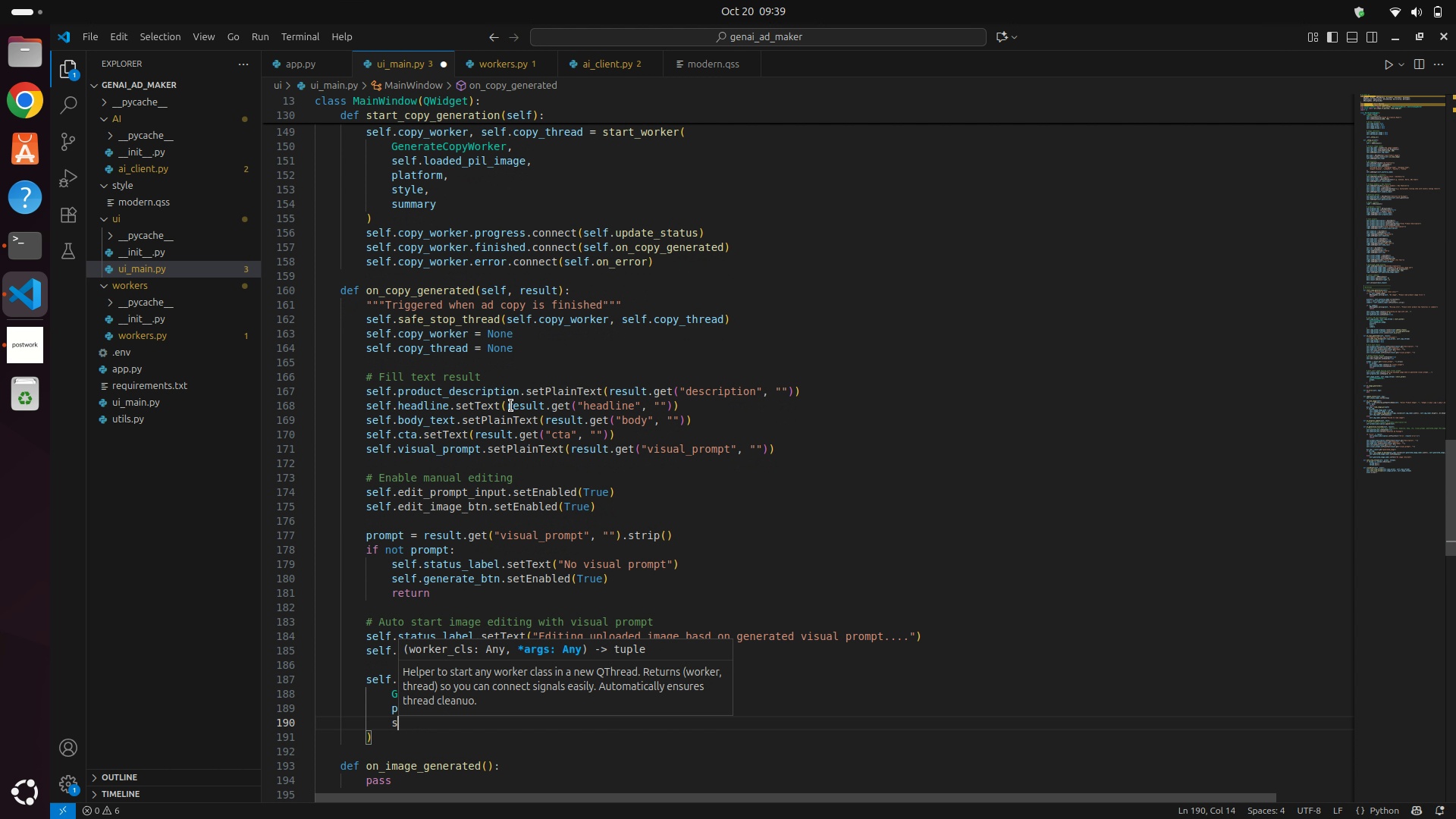 
type(self.load)
 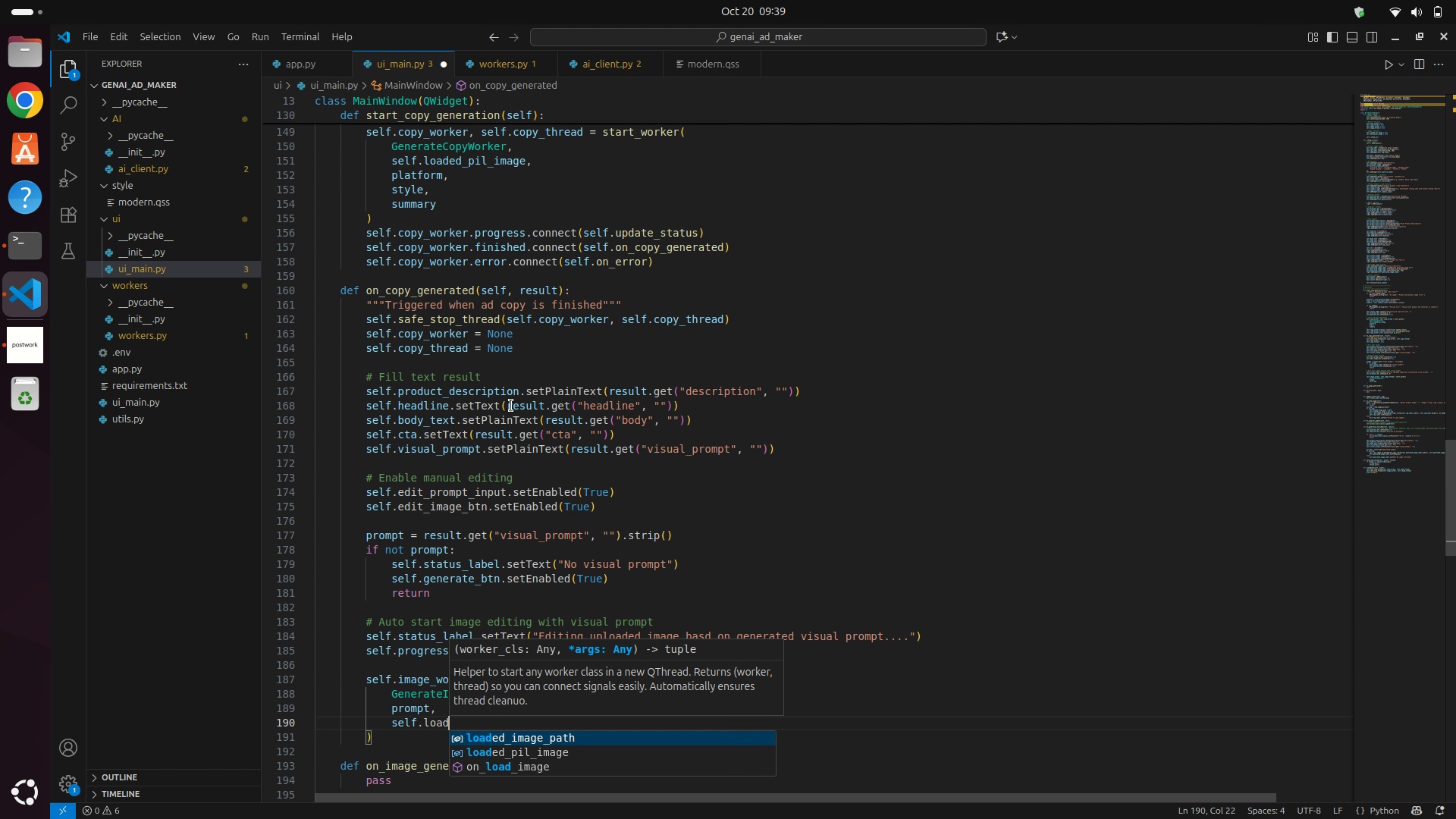 
key(ArrowDown)
 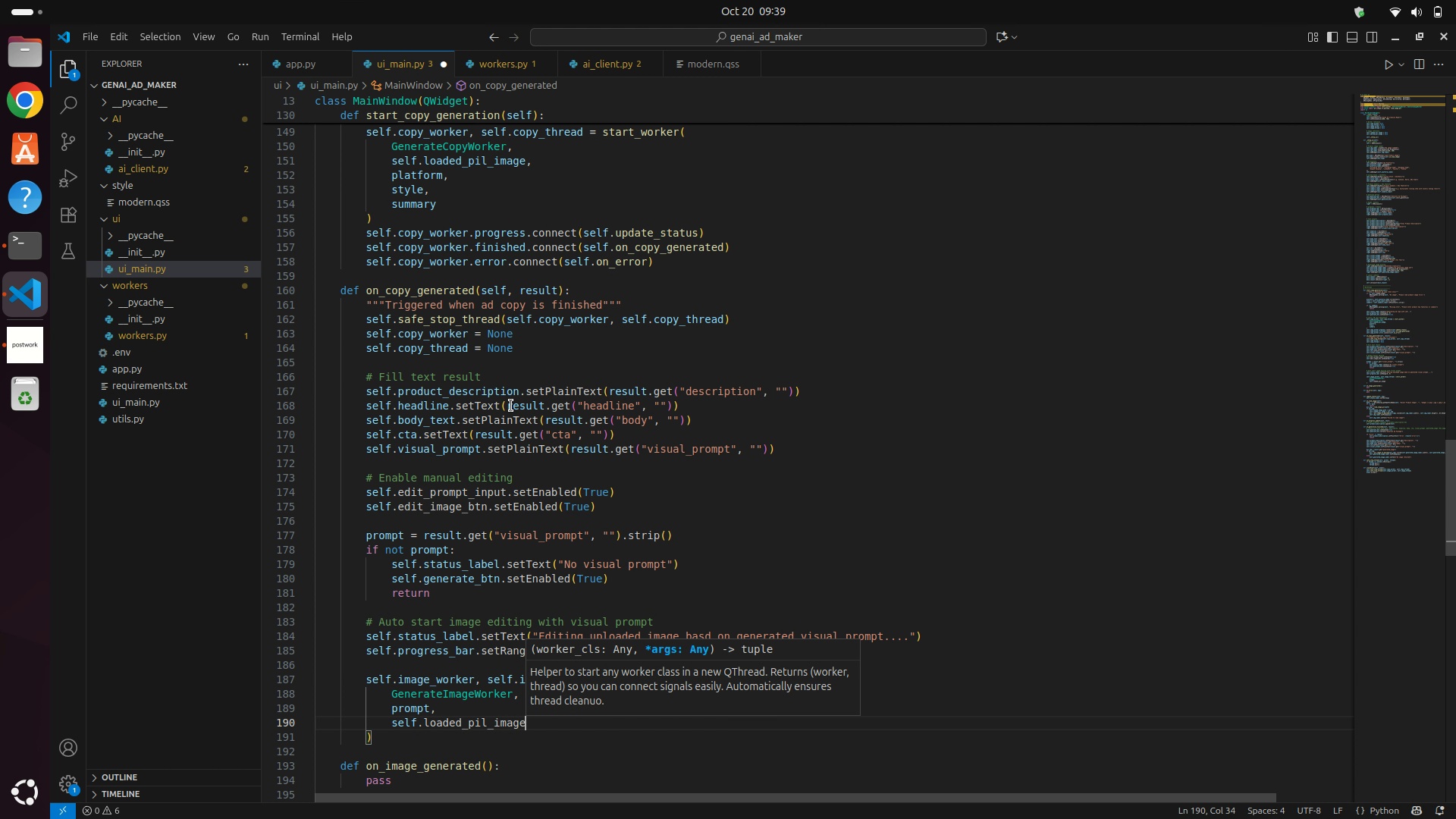 
key(Enter)
 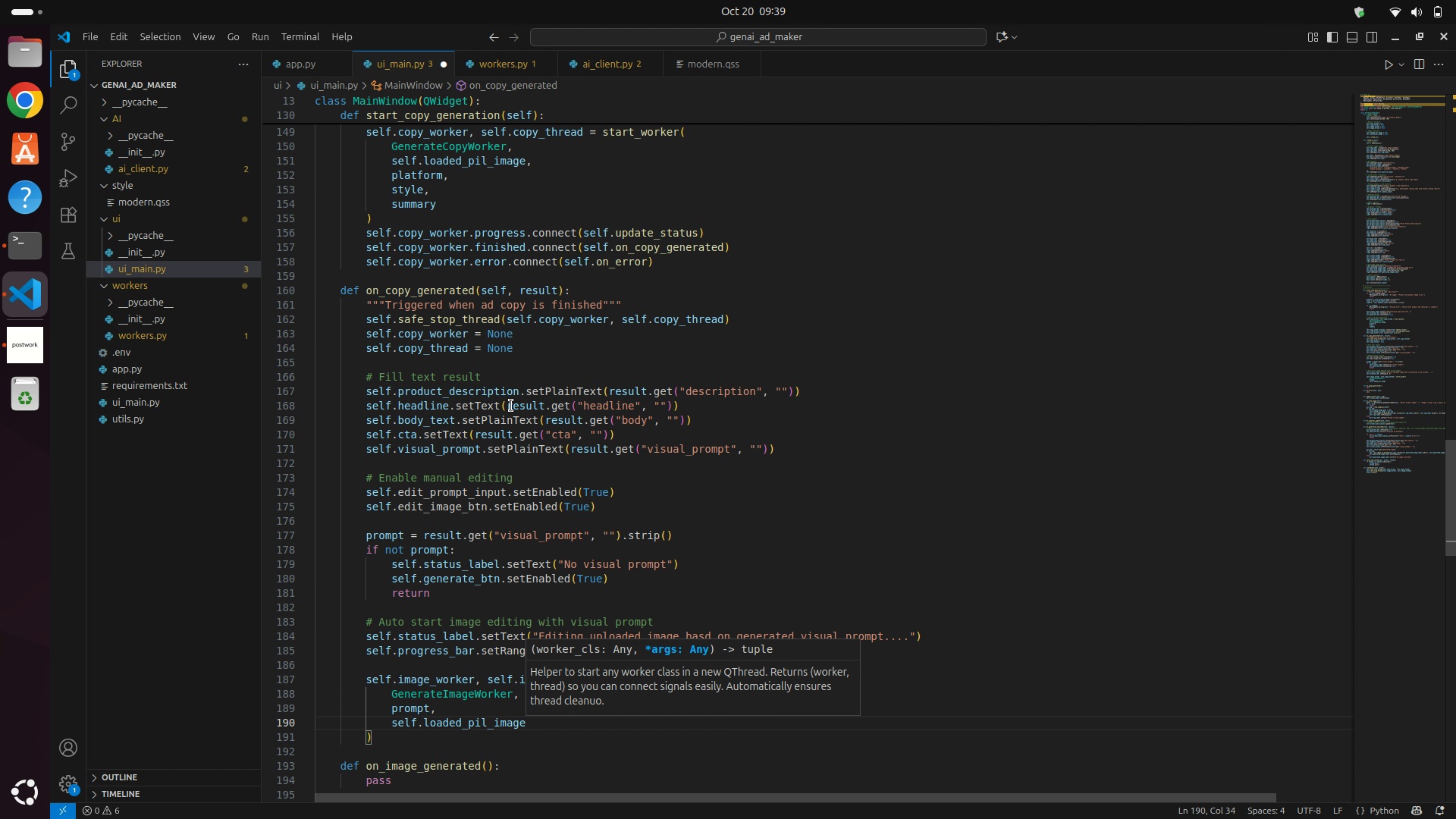 
key(Comma)
 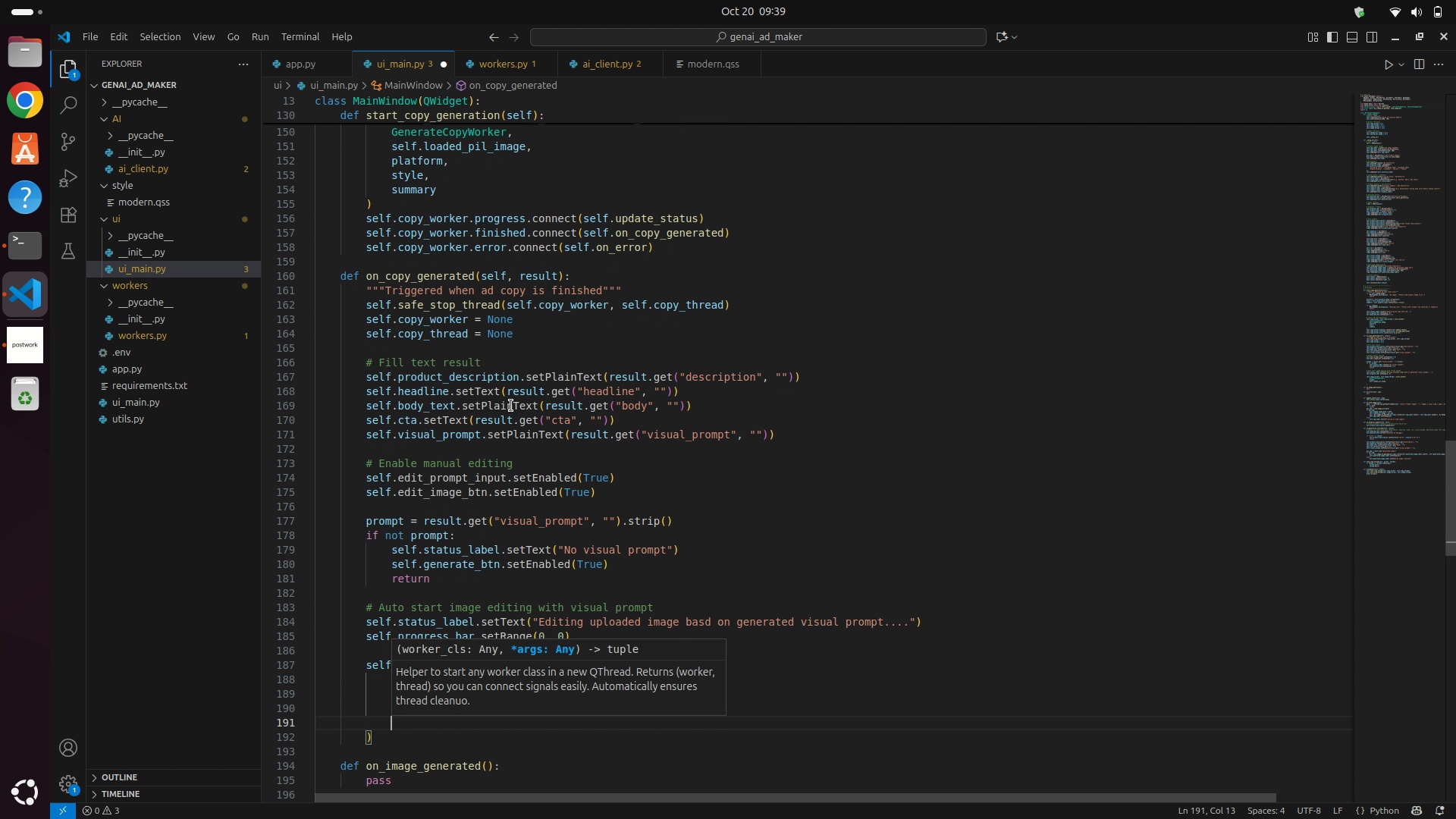 
key(Enter)
 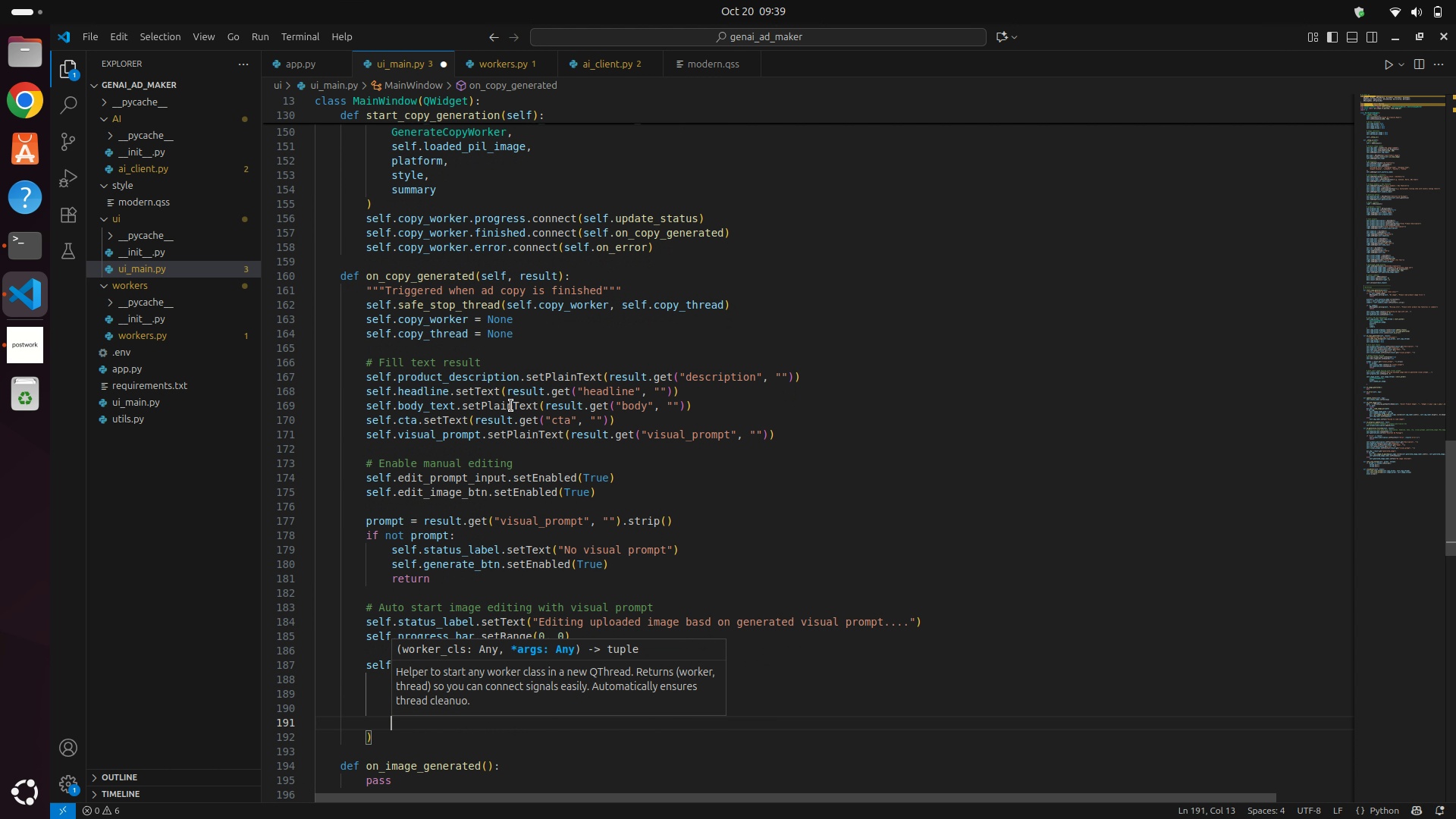 
hold_key(key=ShiftLeft, duration=0.41)
 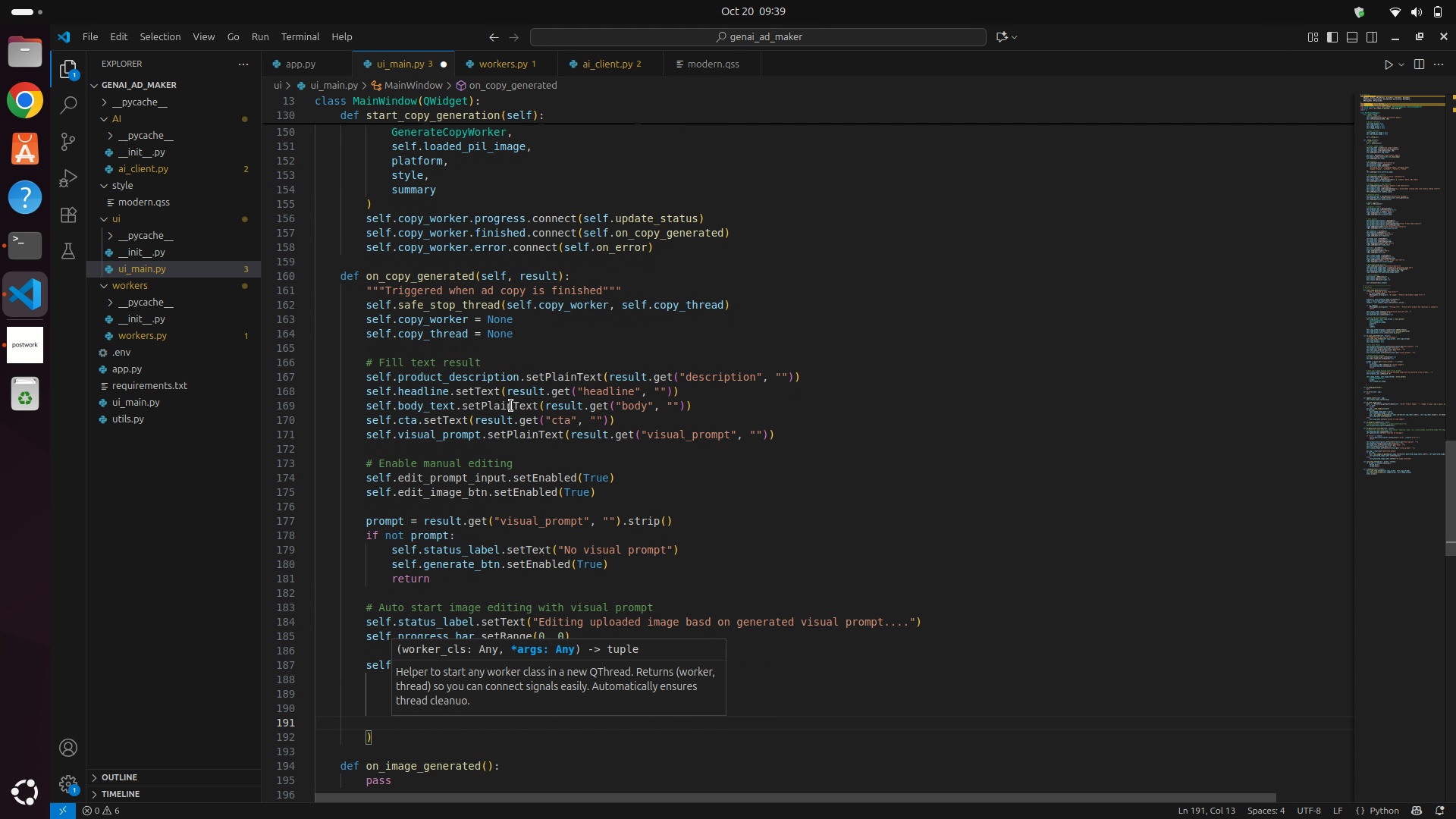 
type(True)
 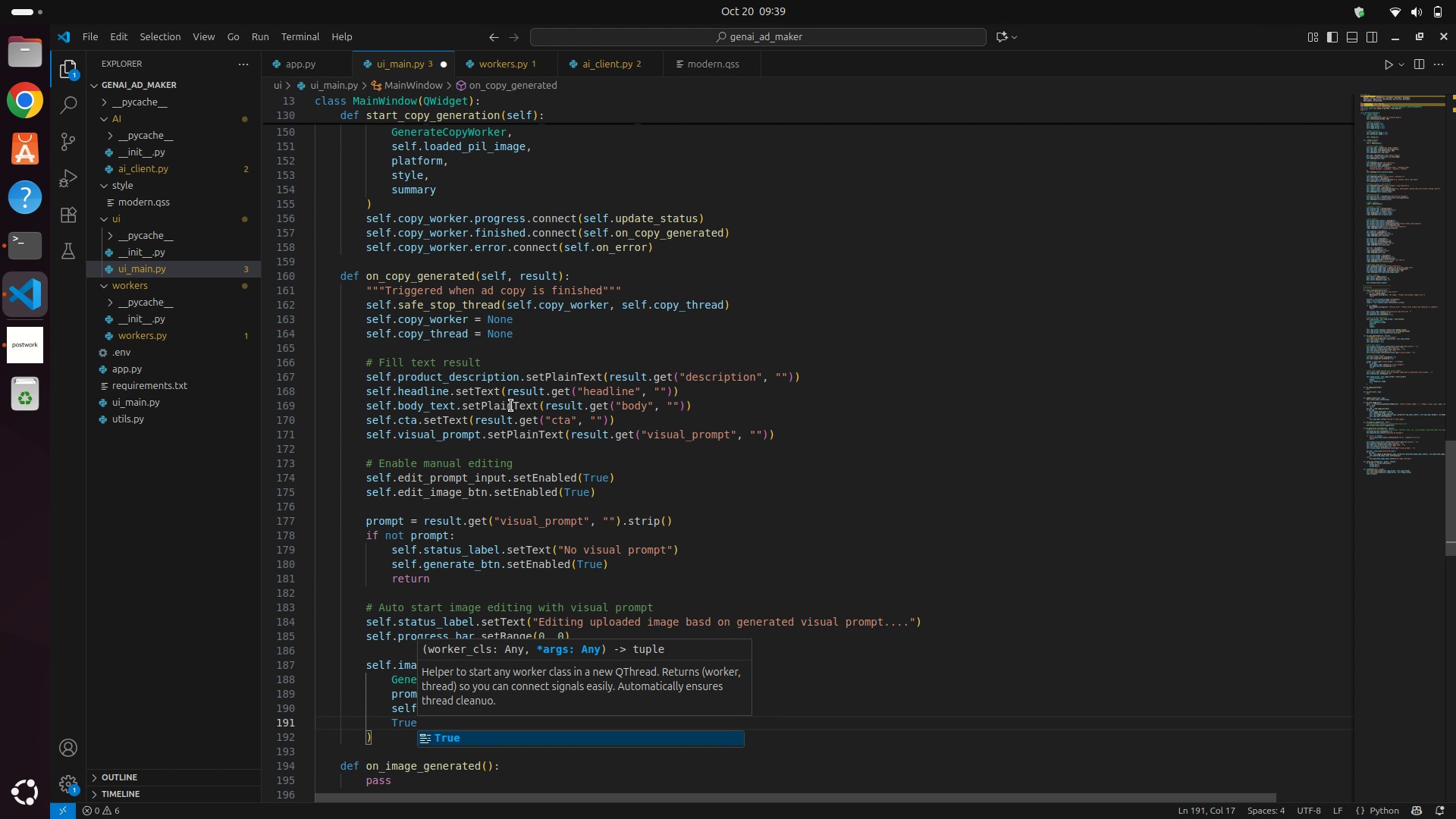 
key(ArrowDown)
 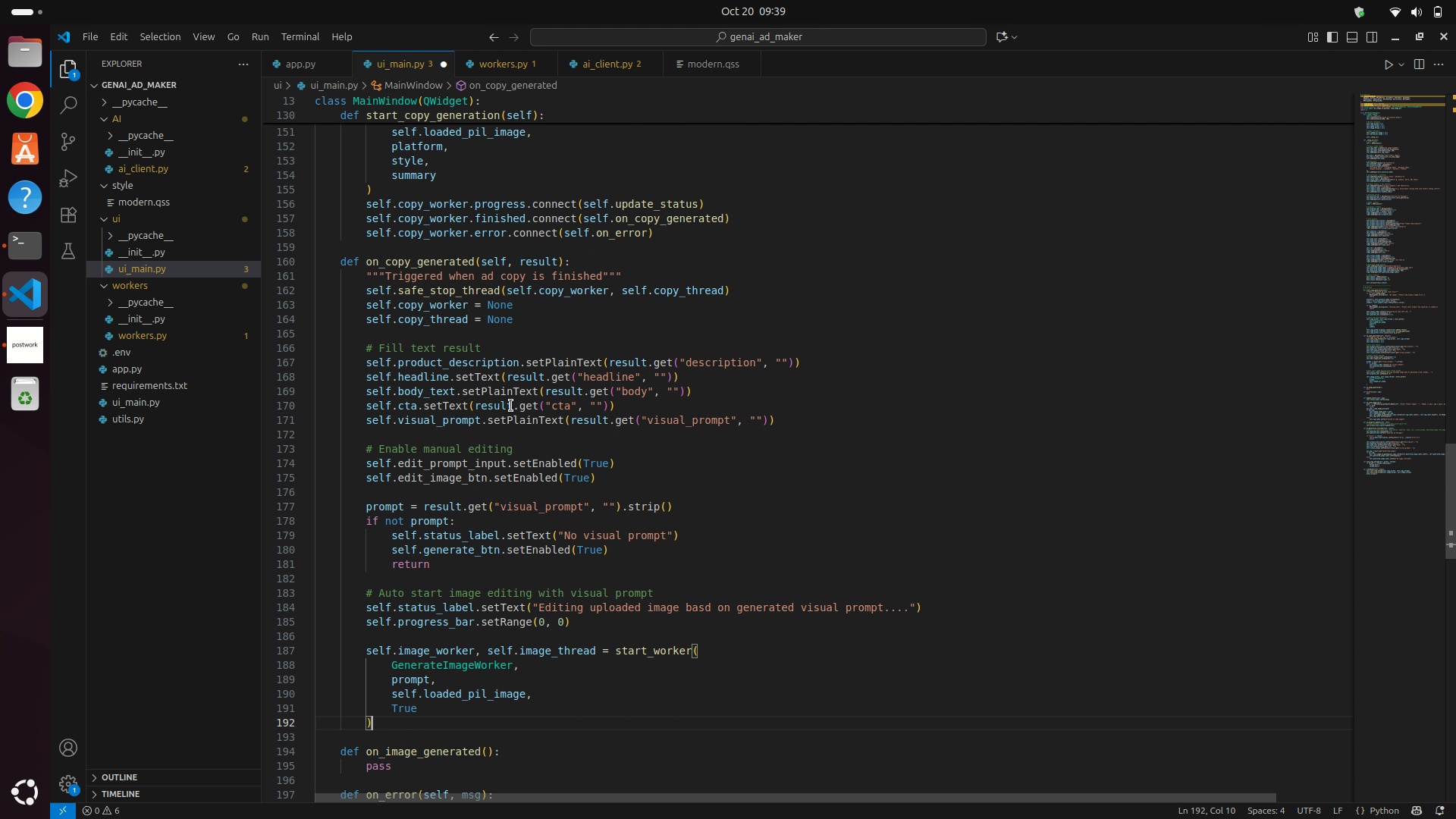 
key(Enter)
 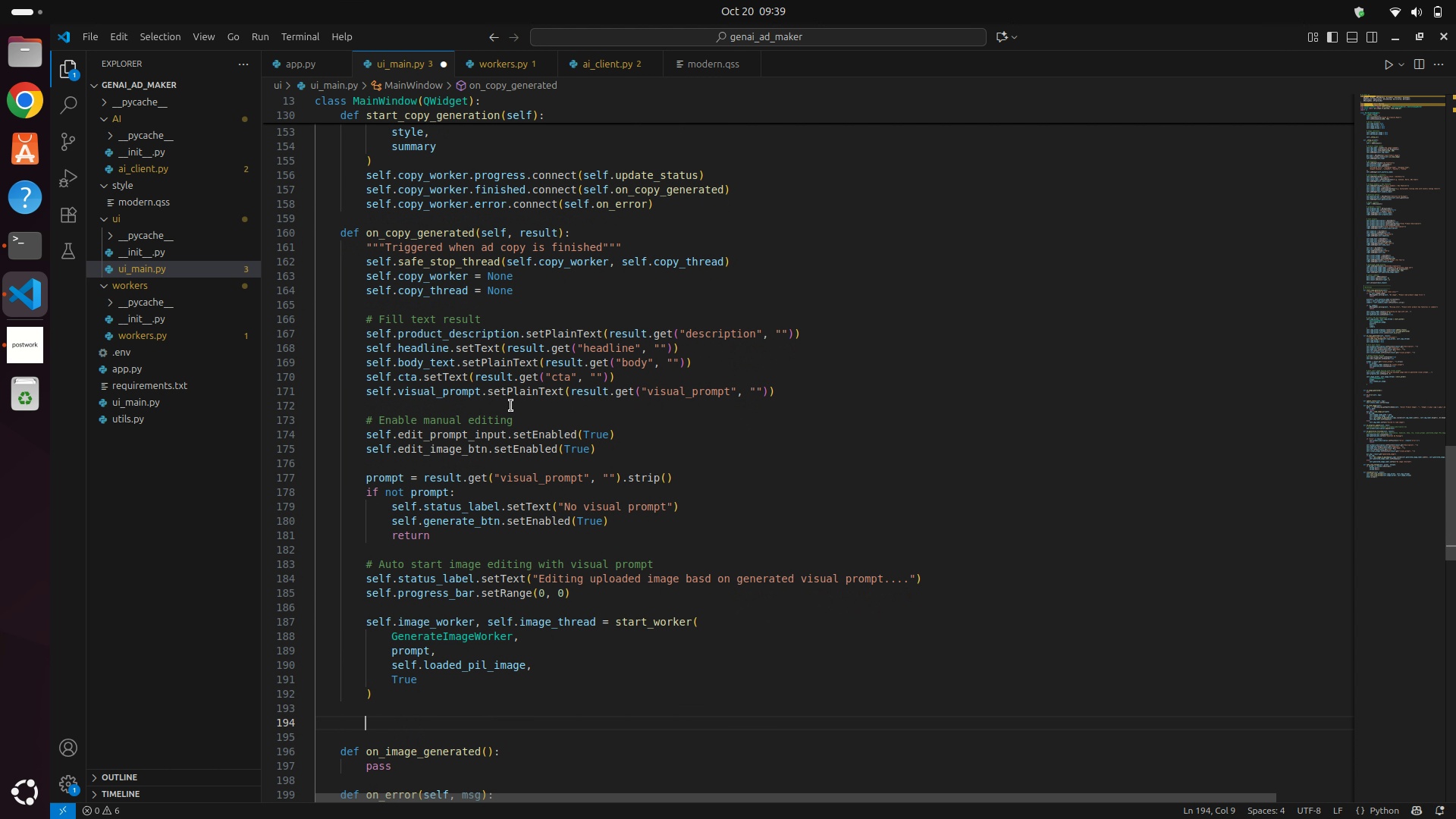 
key(Enter)
 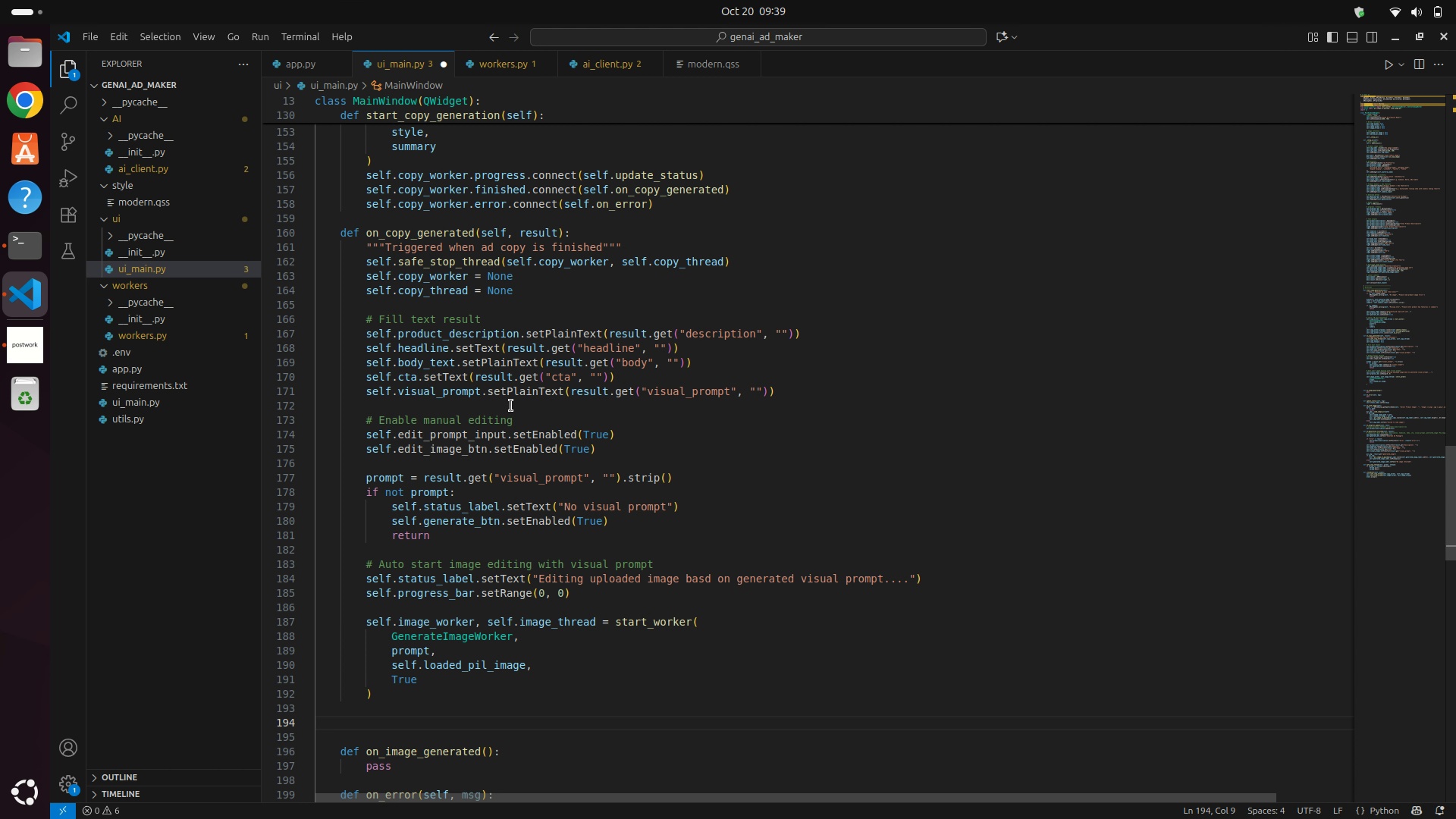 
key(Backspace)
 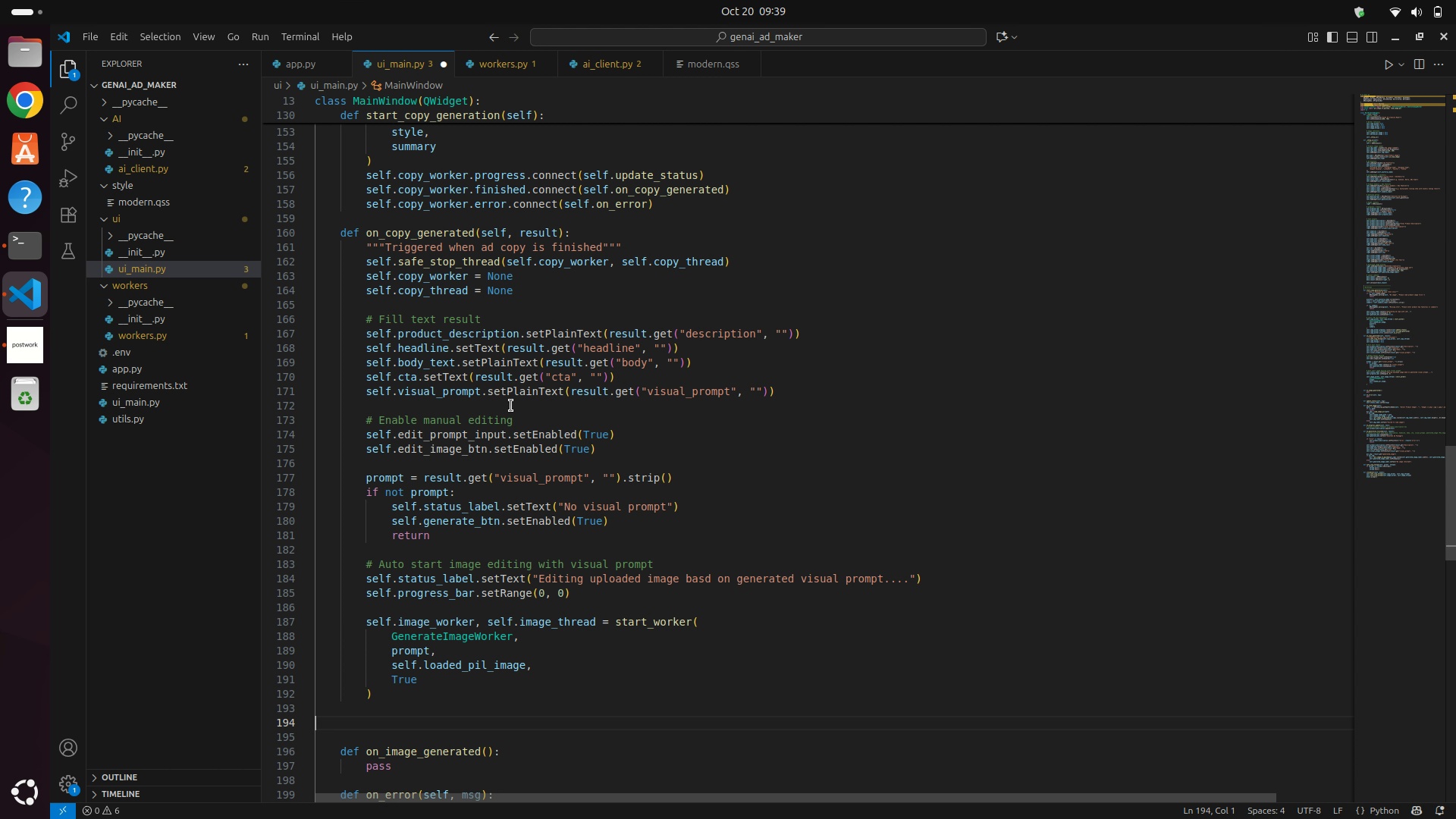 
key(Backspace)
 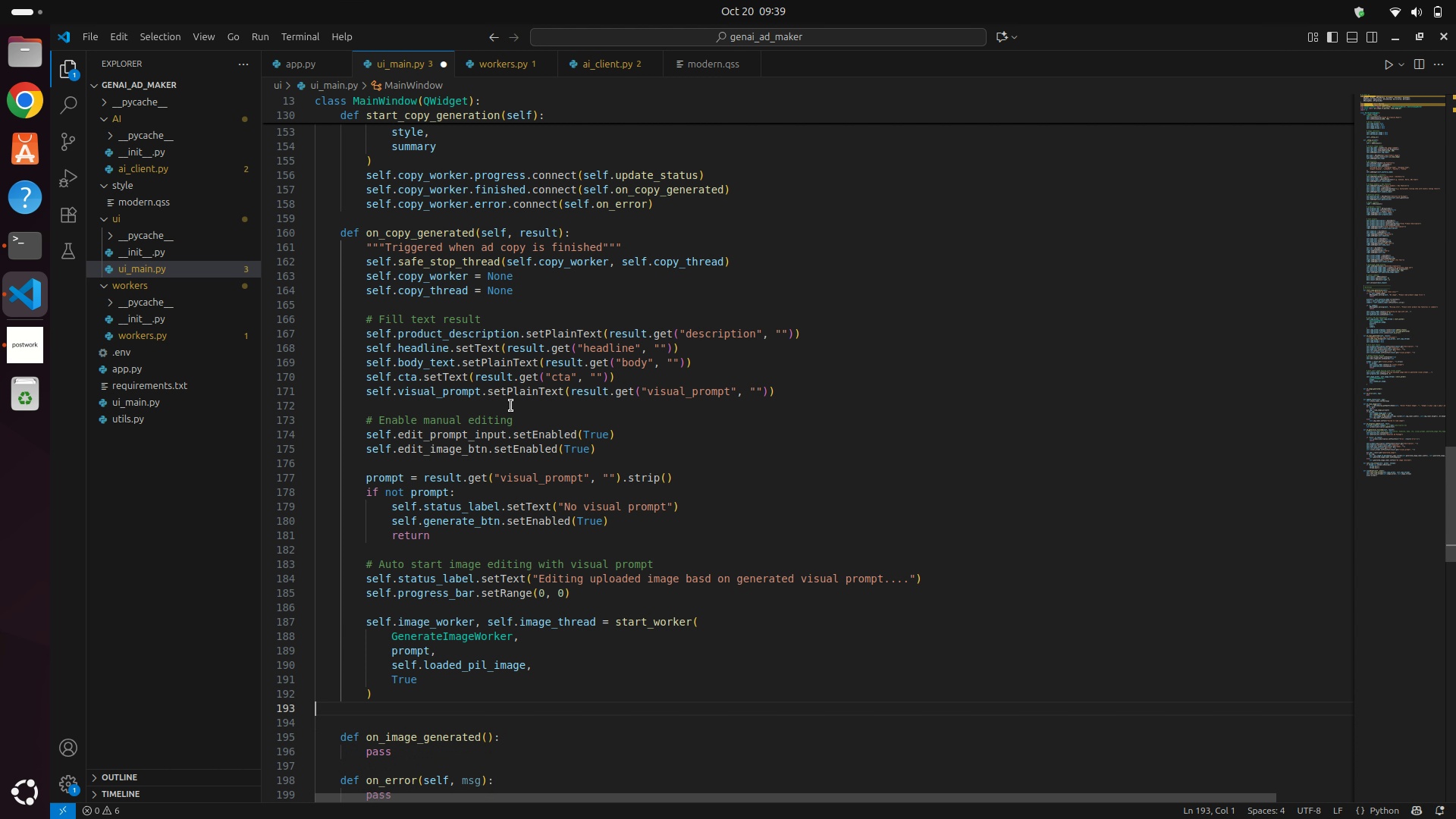 
key(Backspace)
 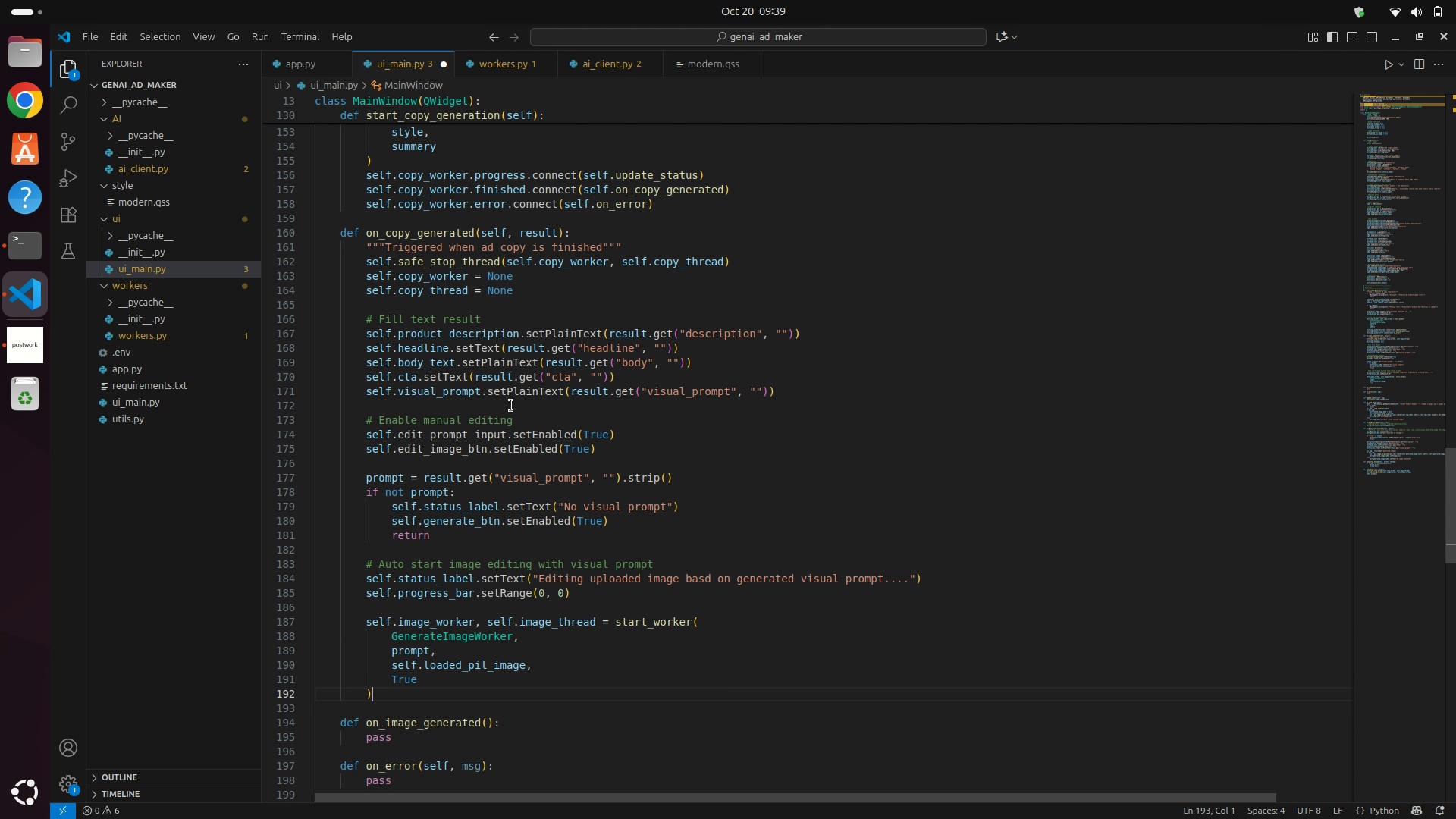 
key(Backspace)
 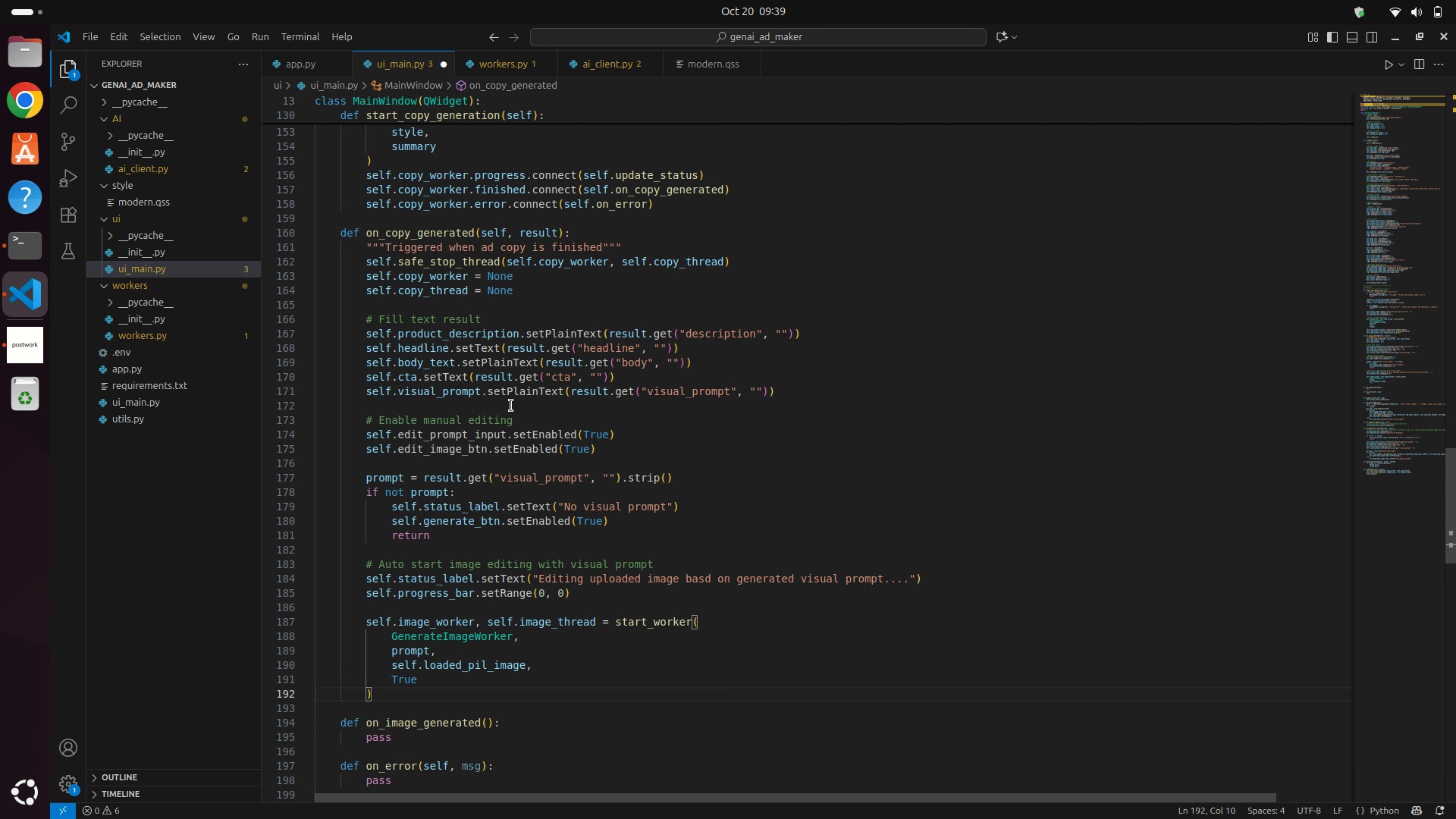 
key(Enter)
 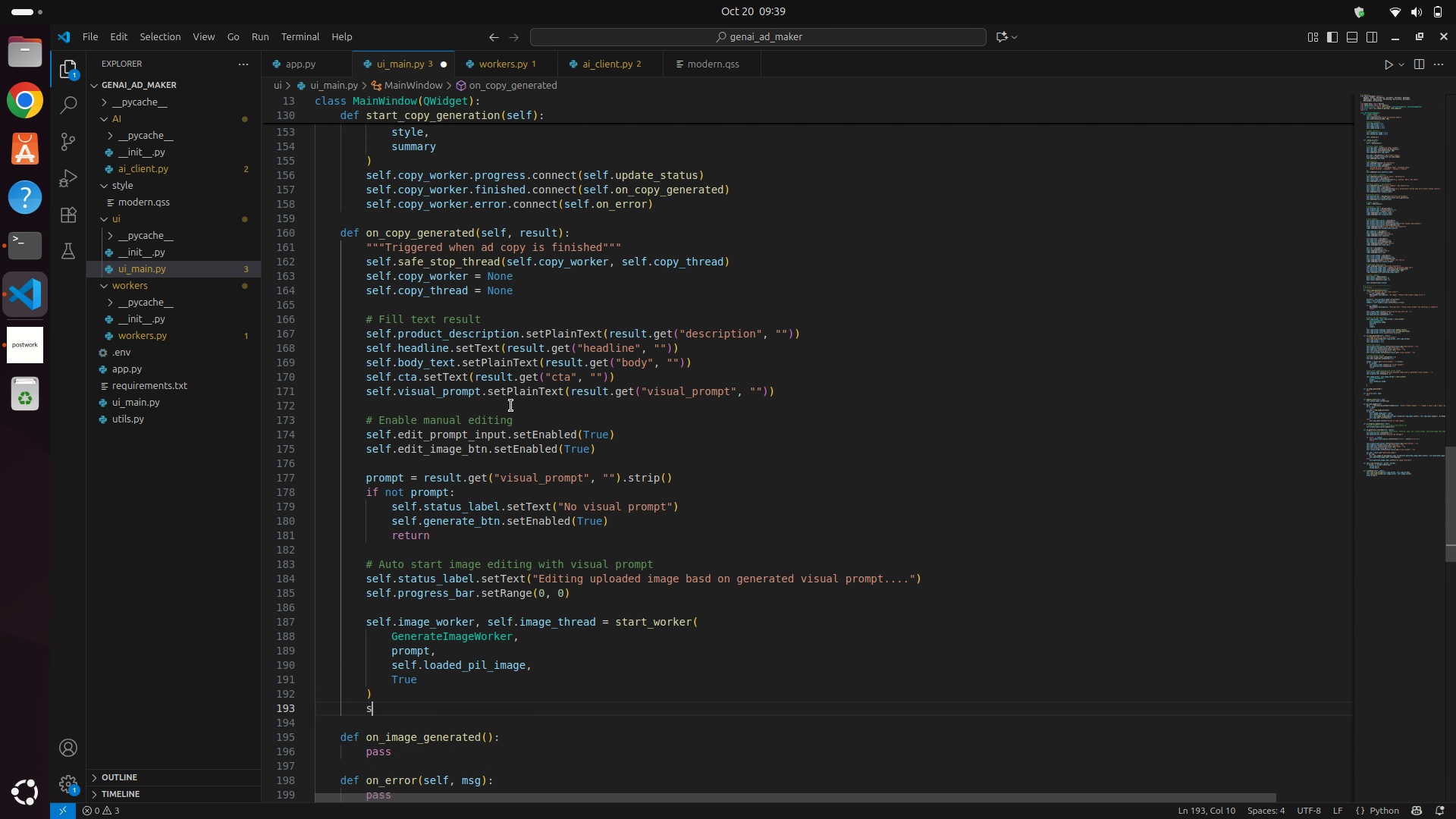 
type(se;)
key(Backspace)
type(lf.image)
 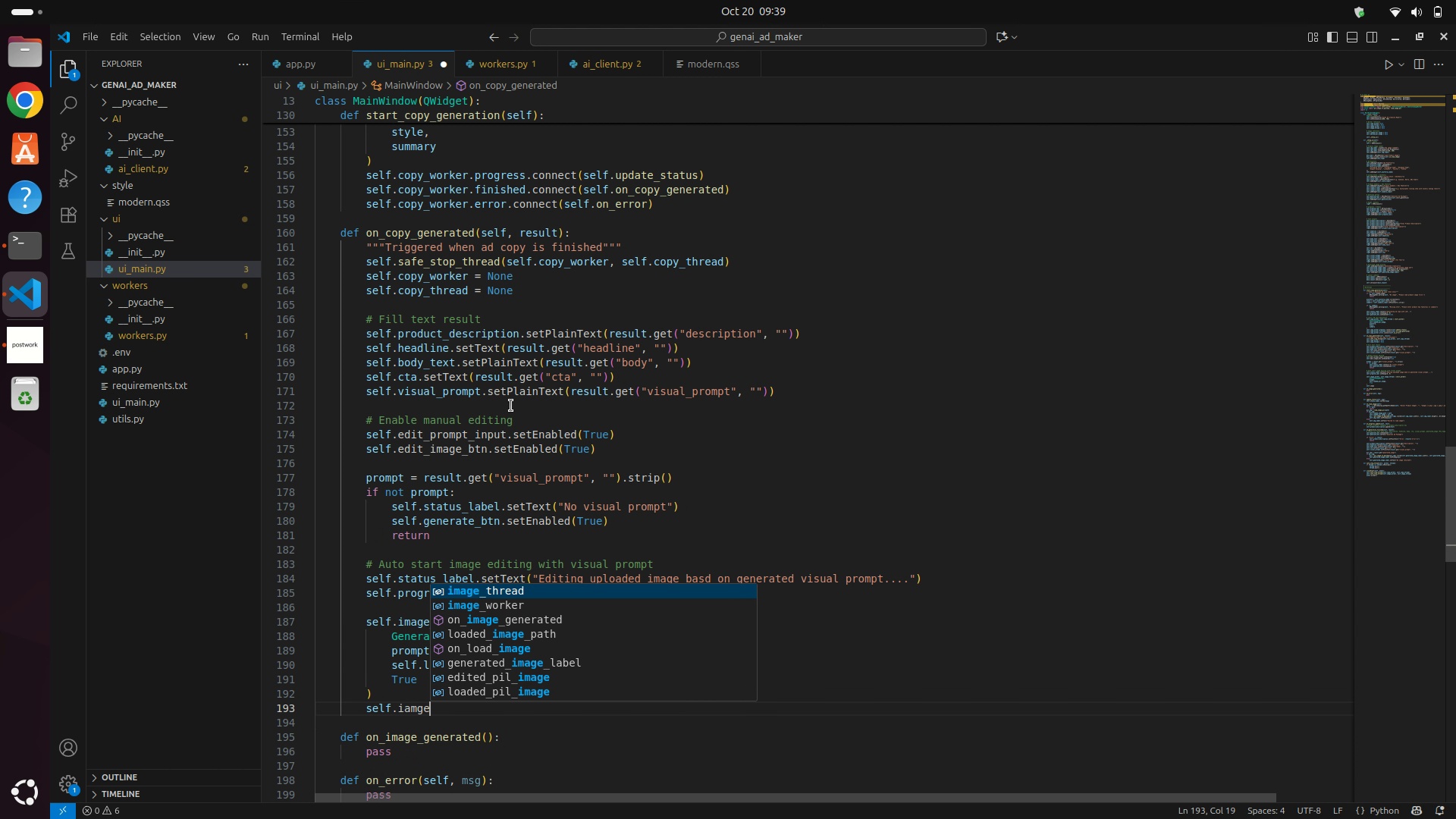 
key(ArrowDown)
 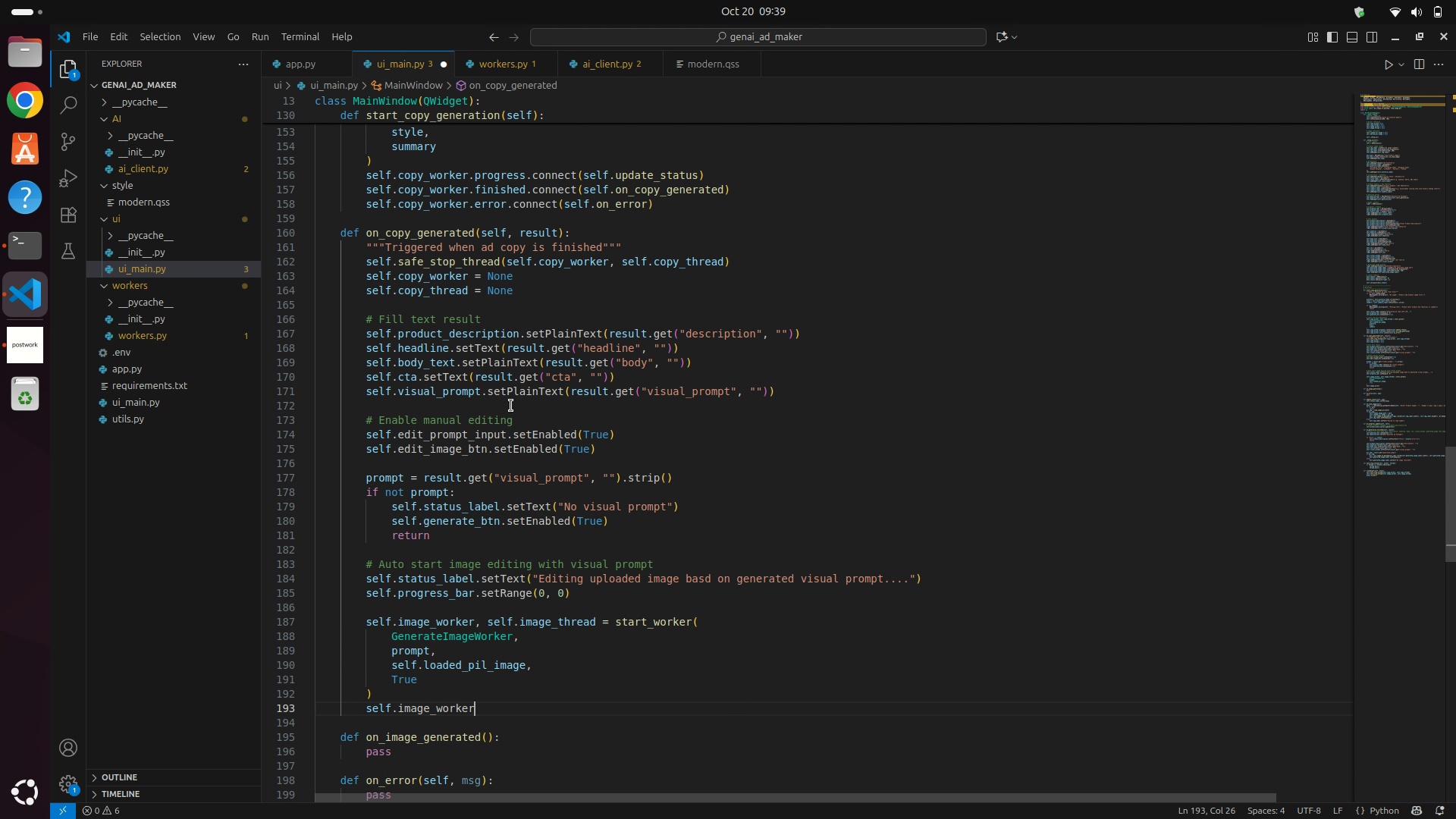 
key(Enter)
 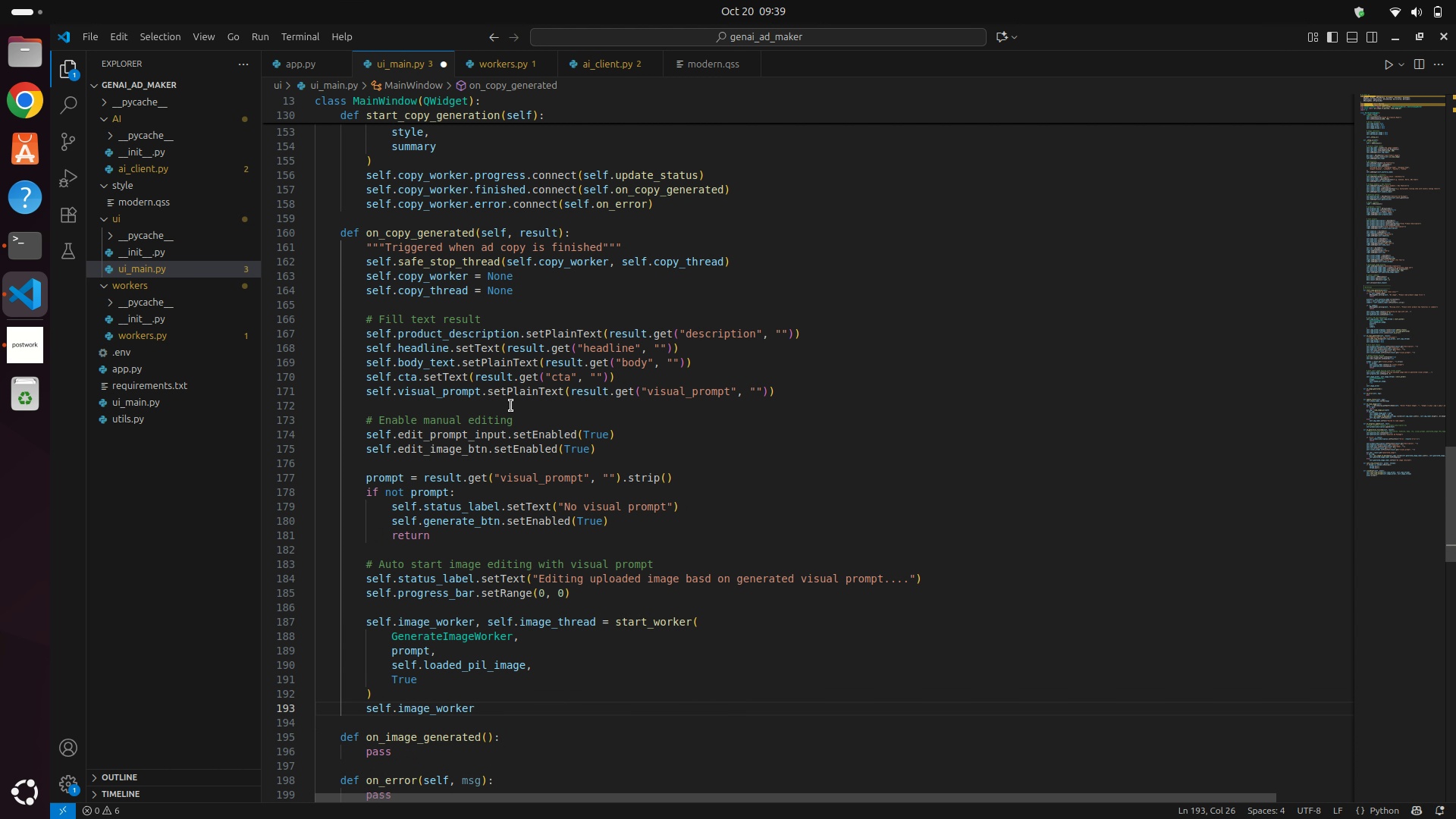 
type(.pro)
 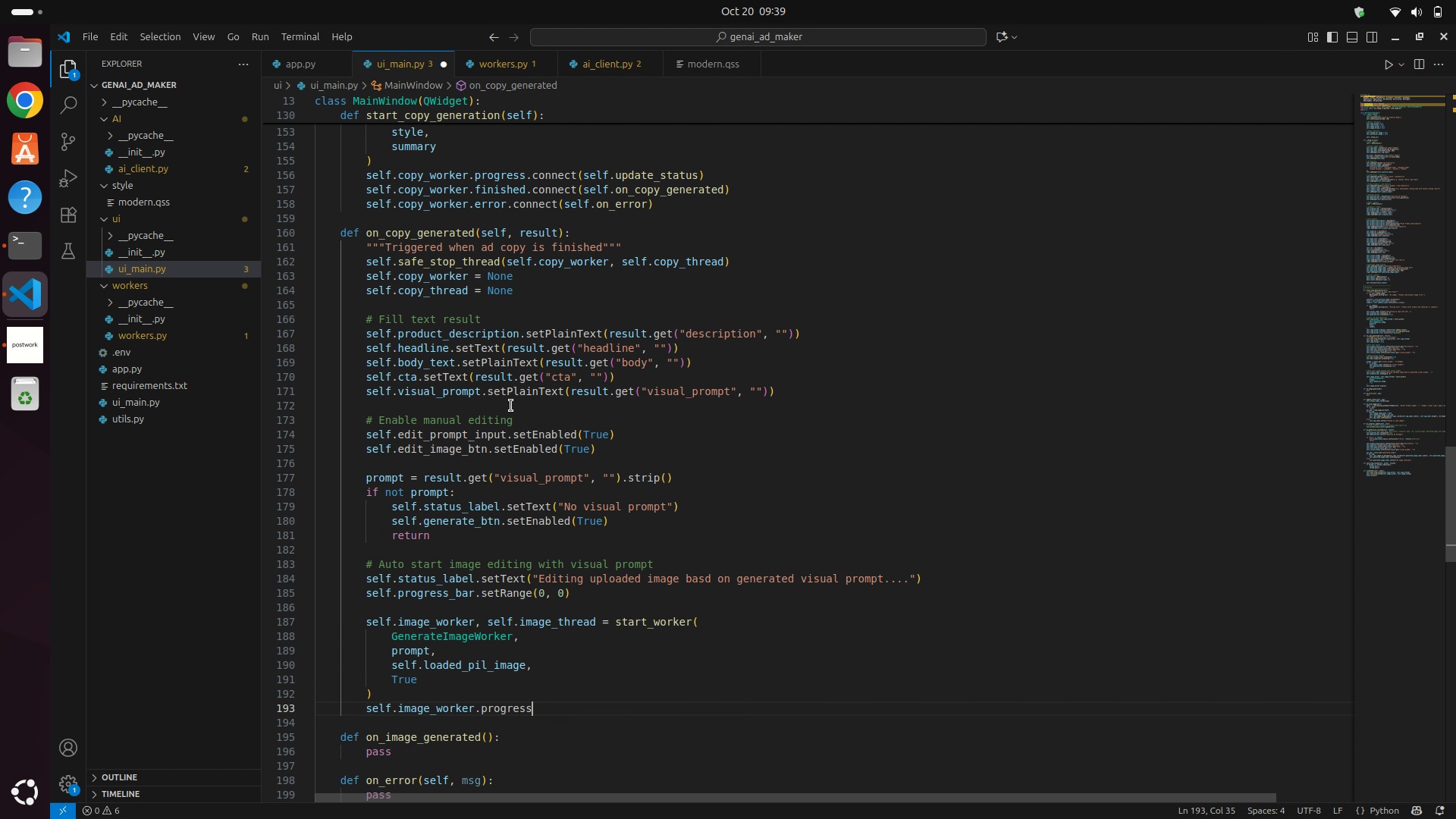 
key(Enter)
 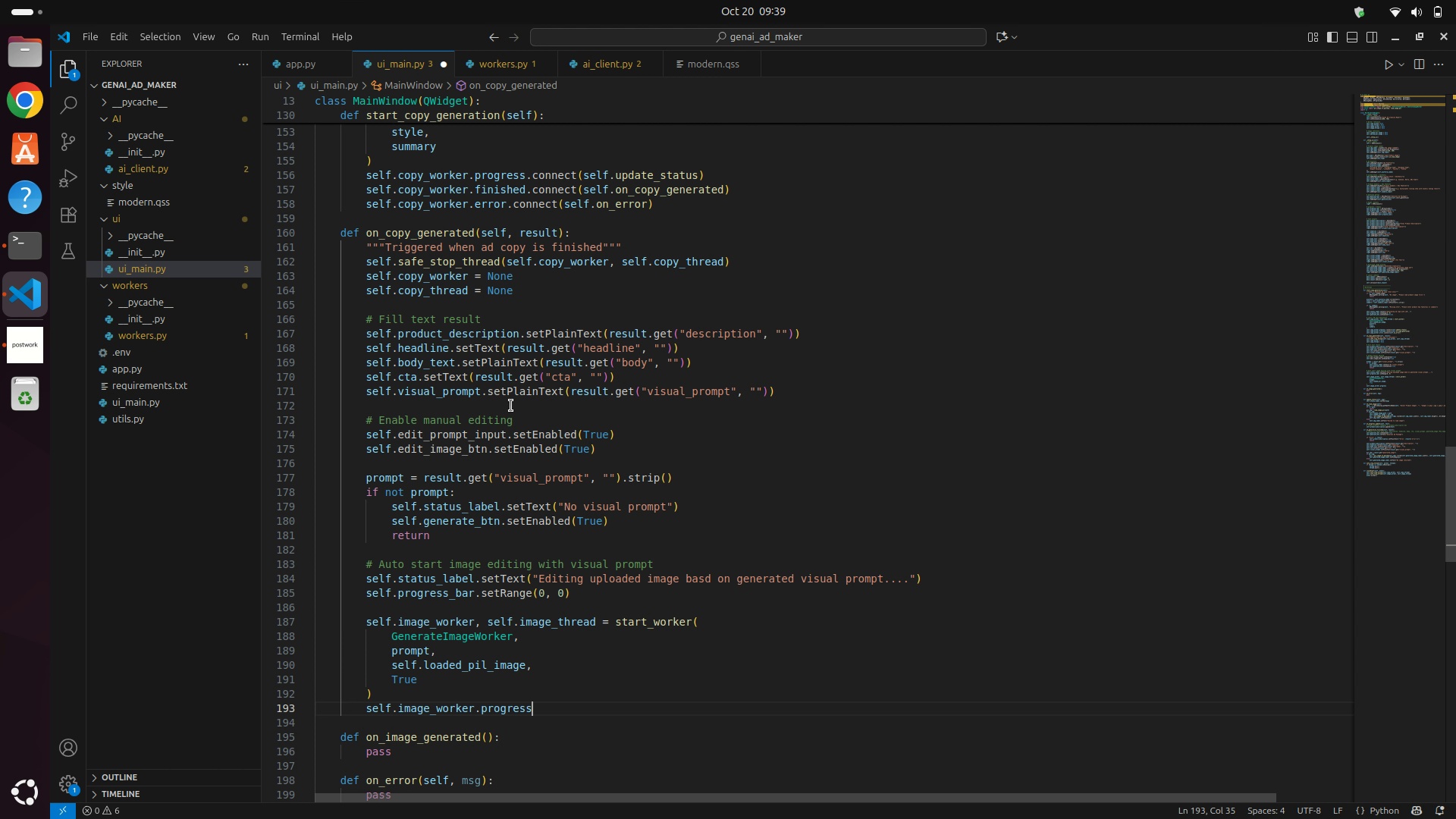 
type(.coo)
key(Backspace)
type(nnect(sle)
 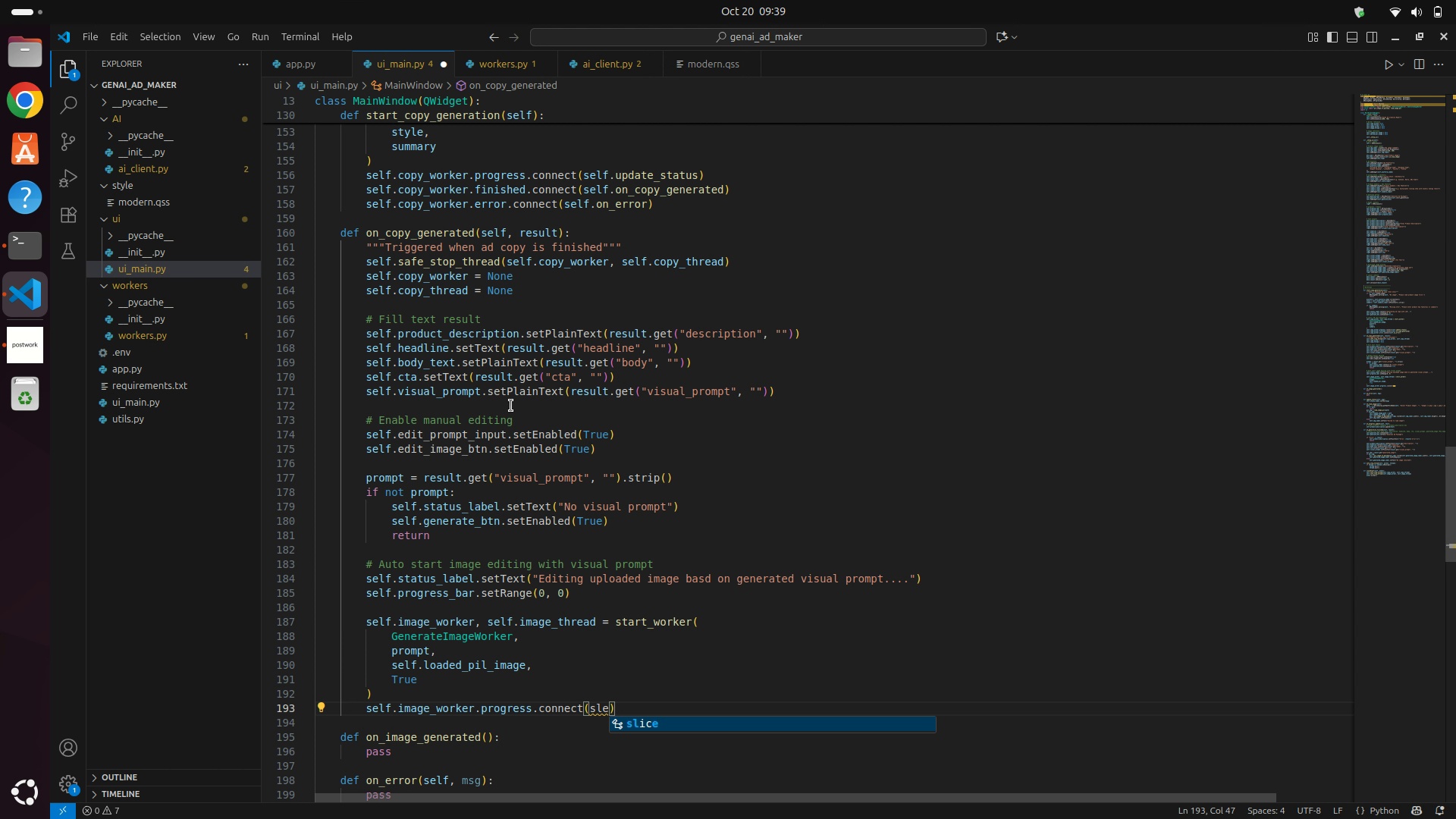 
key(Enter)
 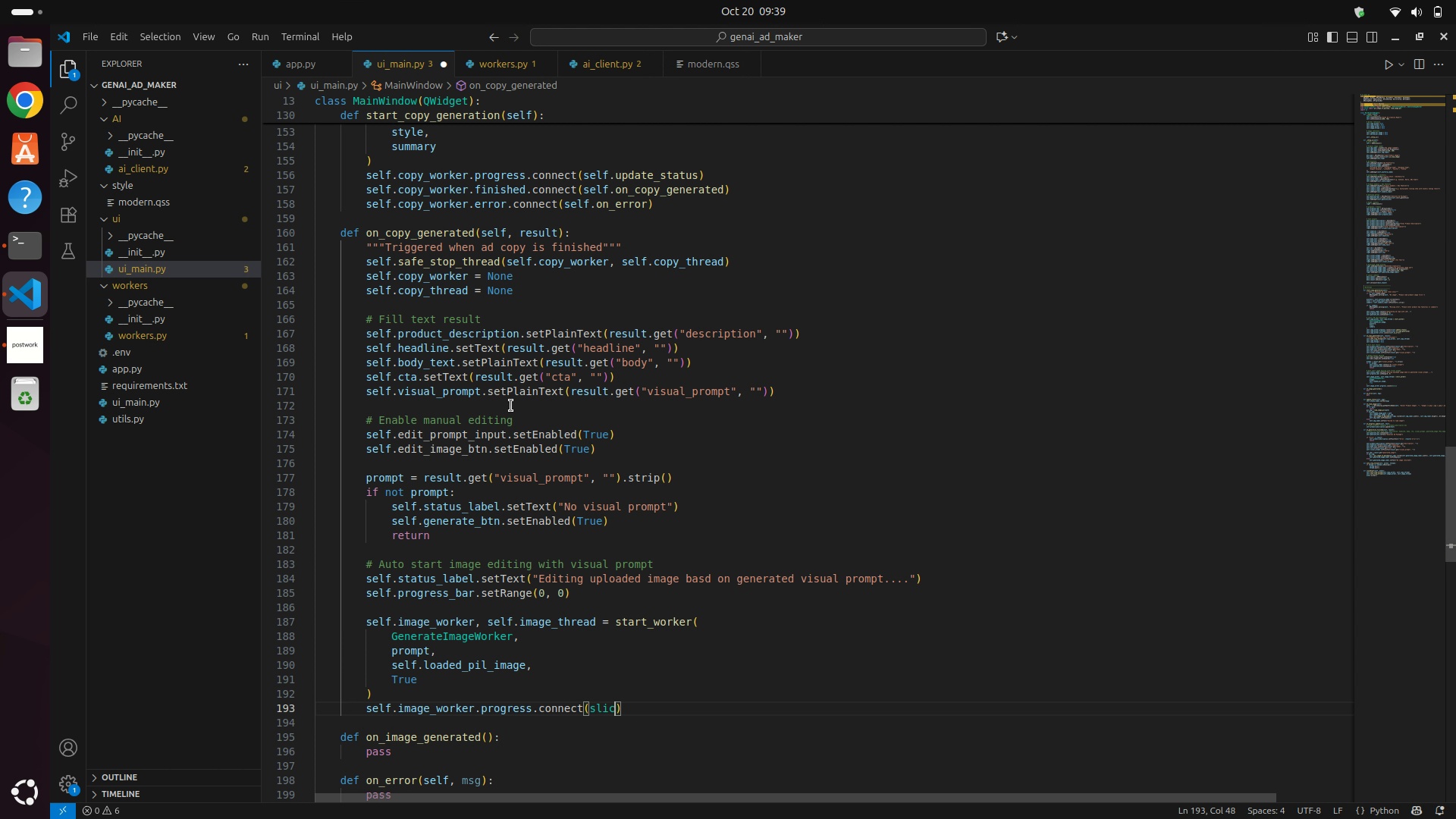 
key(Backspace)
key(Backspace)
key(Backspace)
key(Backspace)
type(elf.ip)
key(Backspace)
key(Backspace)
type(upda)
 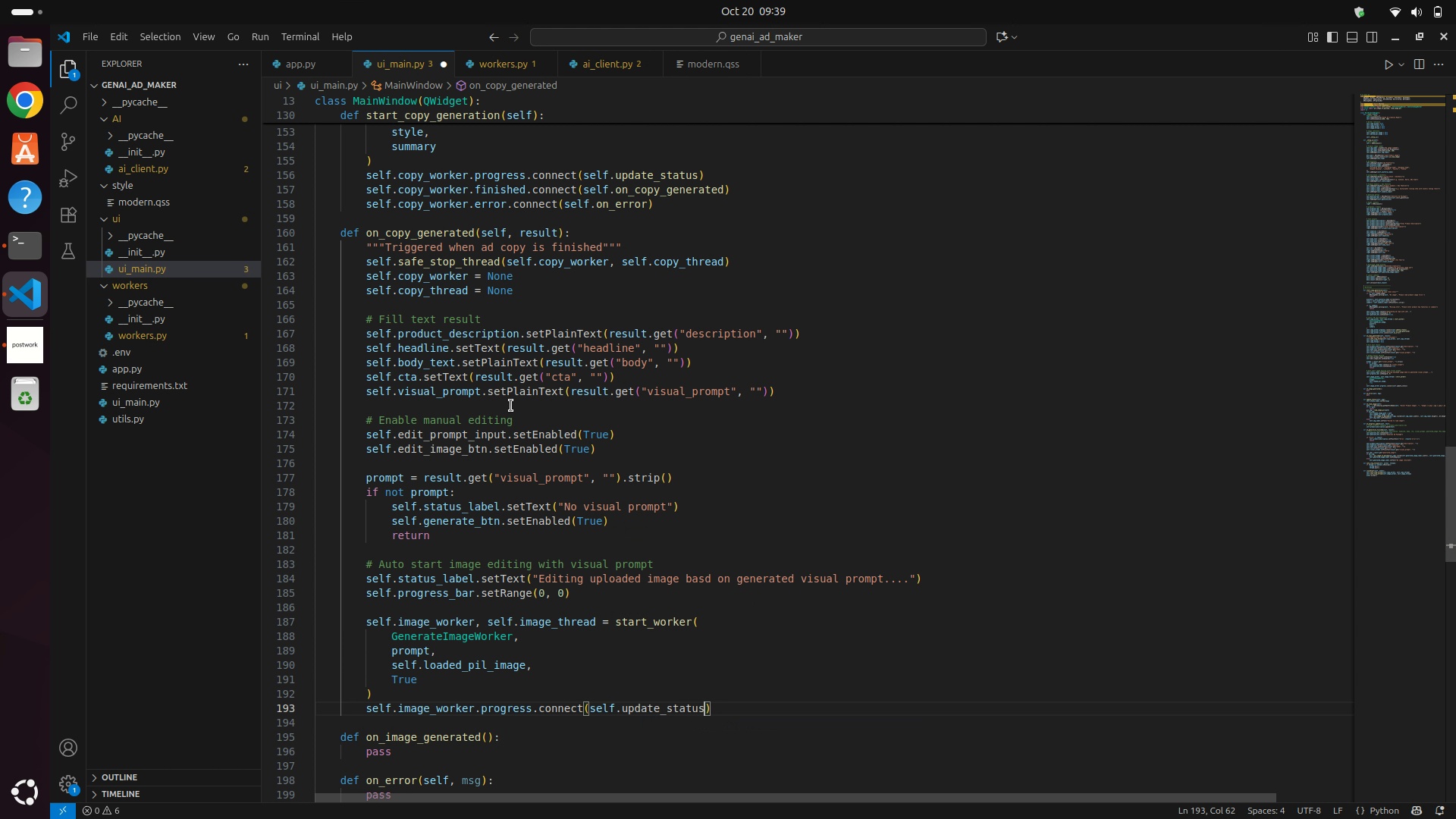 
key(Enter)
 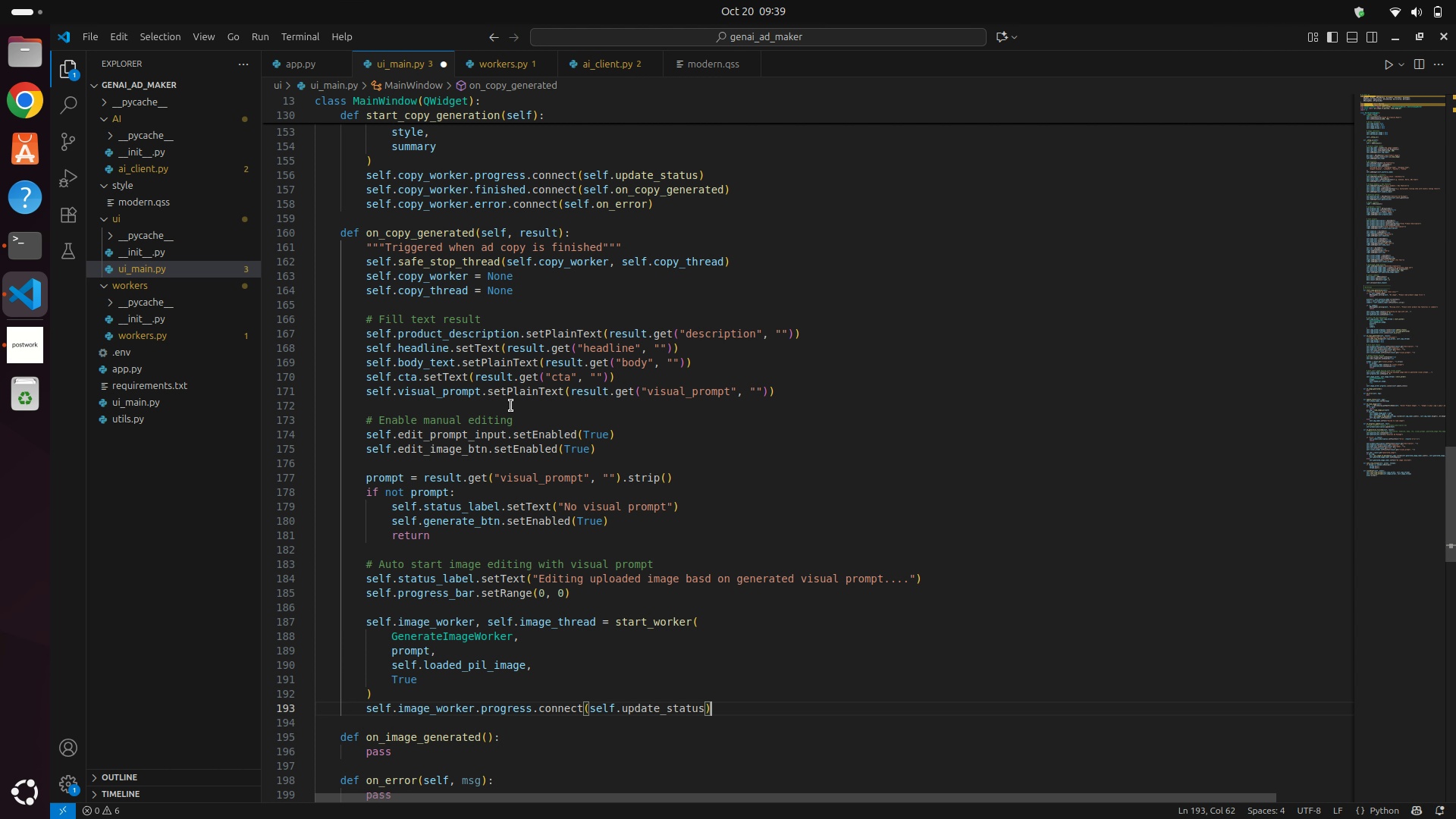 
key(ArrowRight)
 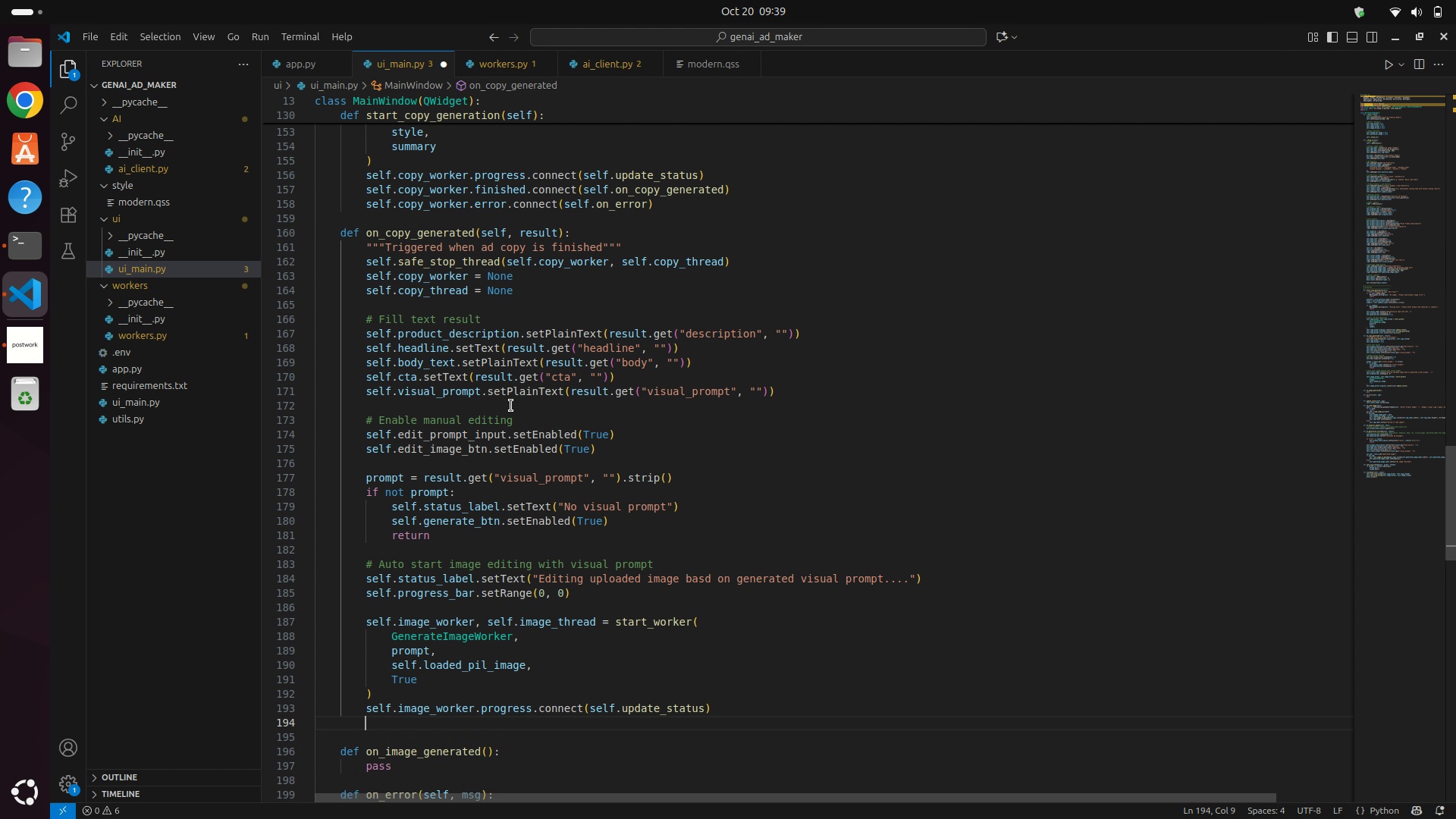 
key(Enter)
 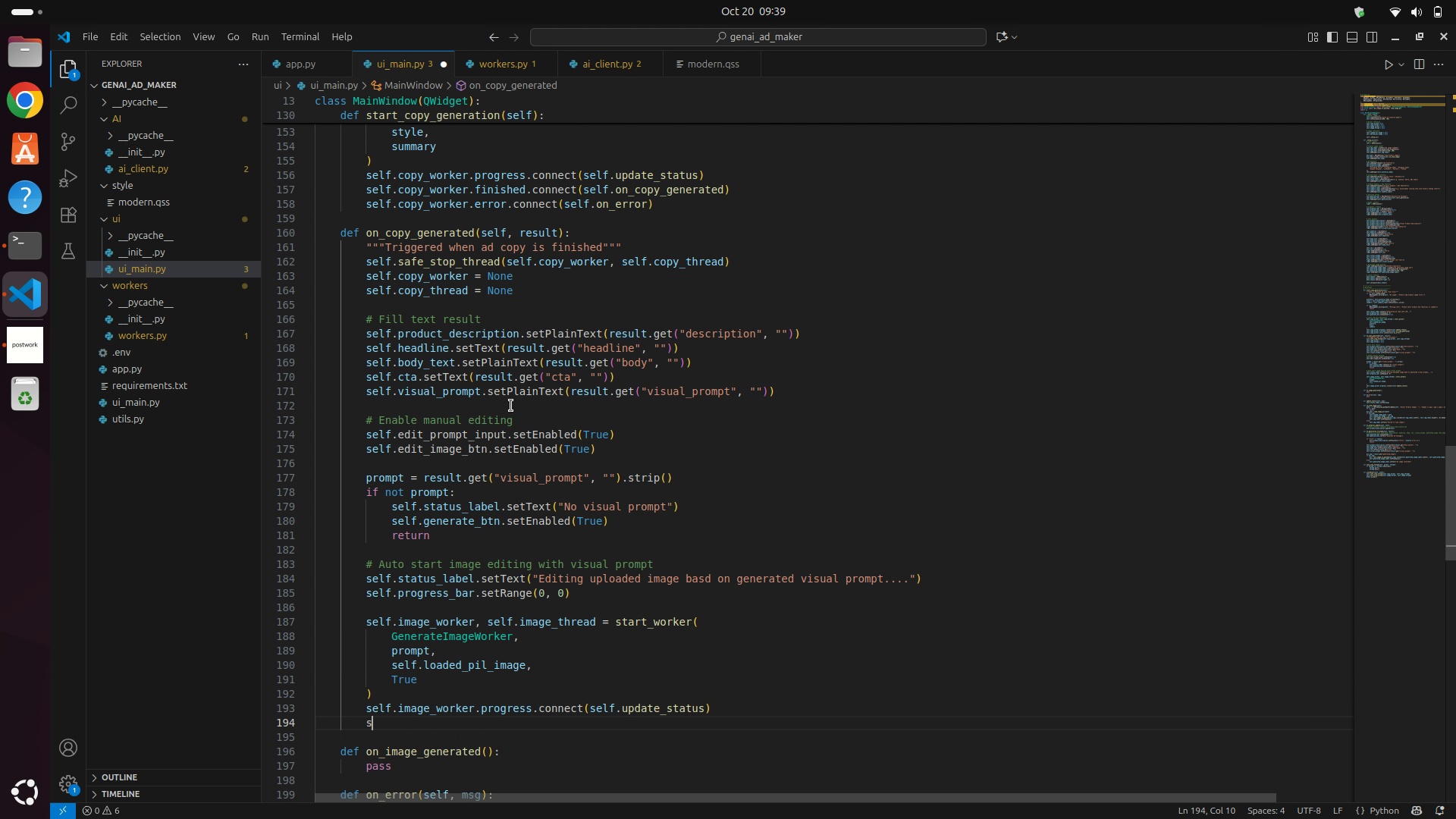 
type(self.image)
 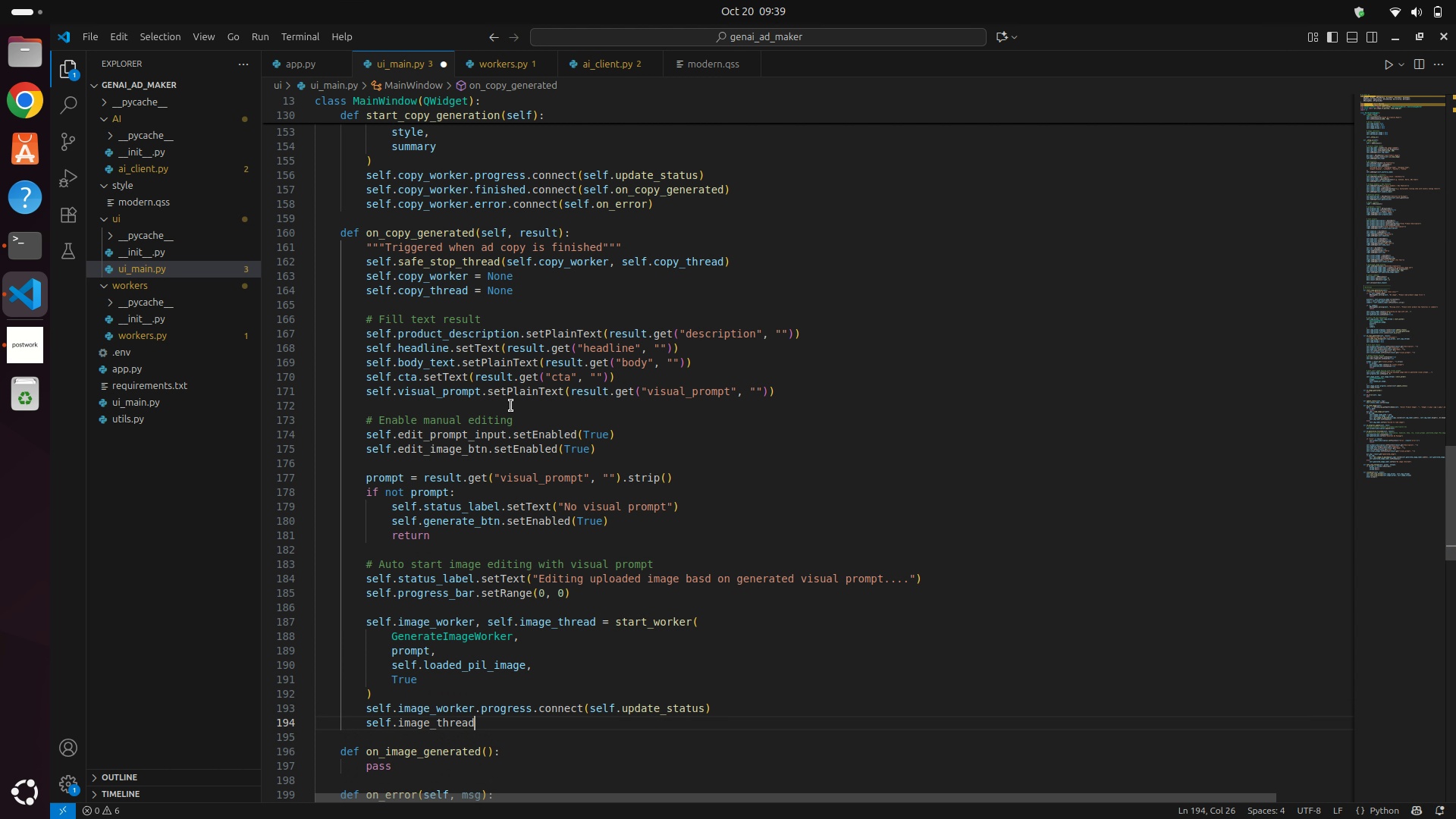 
key(Enter)
 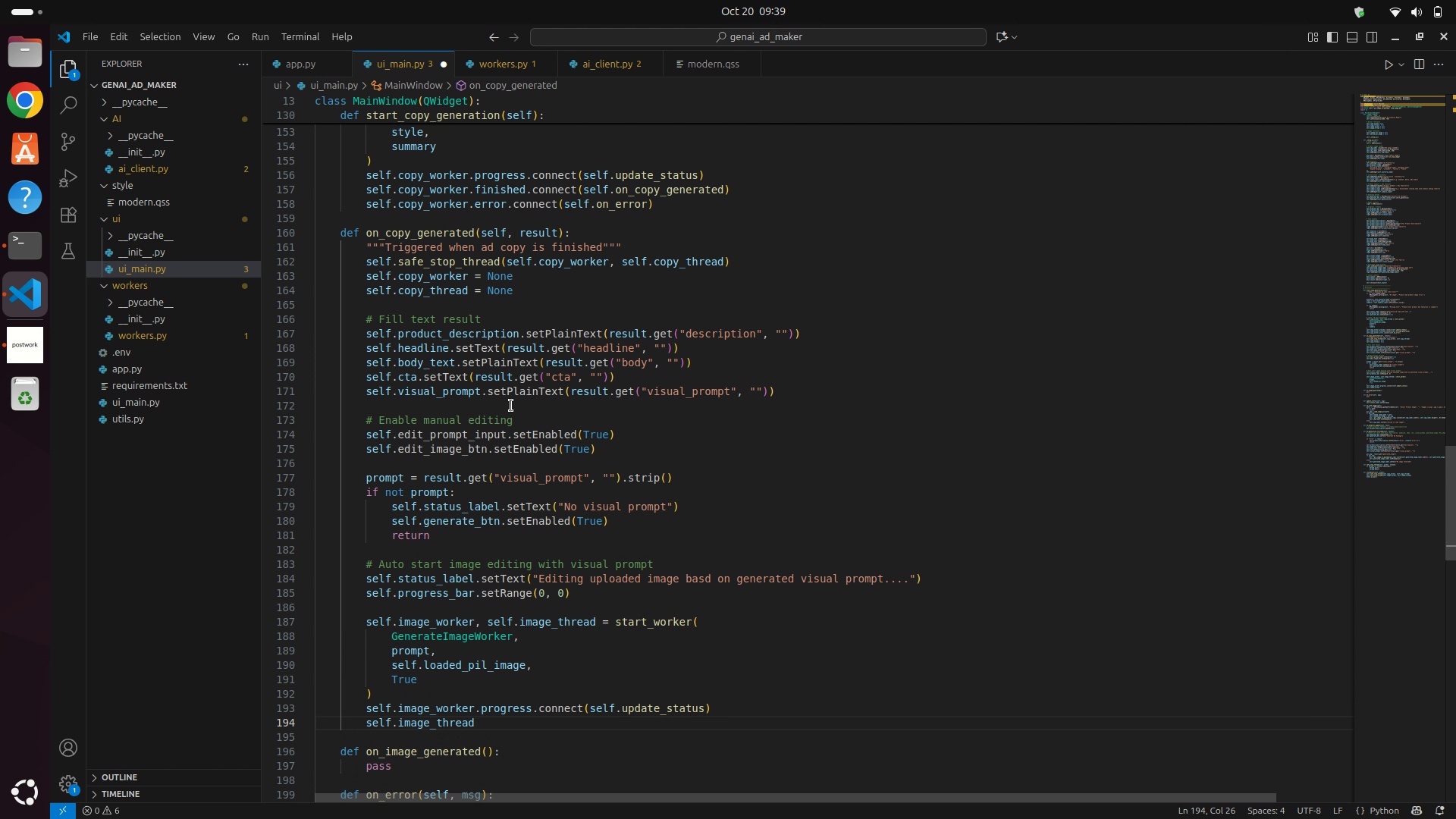 
key(Backspace)
key(Backspace)
key(Backspace)
key(Backspace)
key(Backspace)
key(Backspace)
type(worker.fini)
 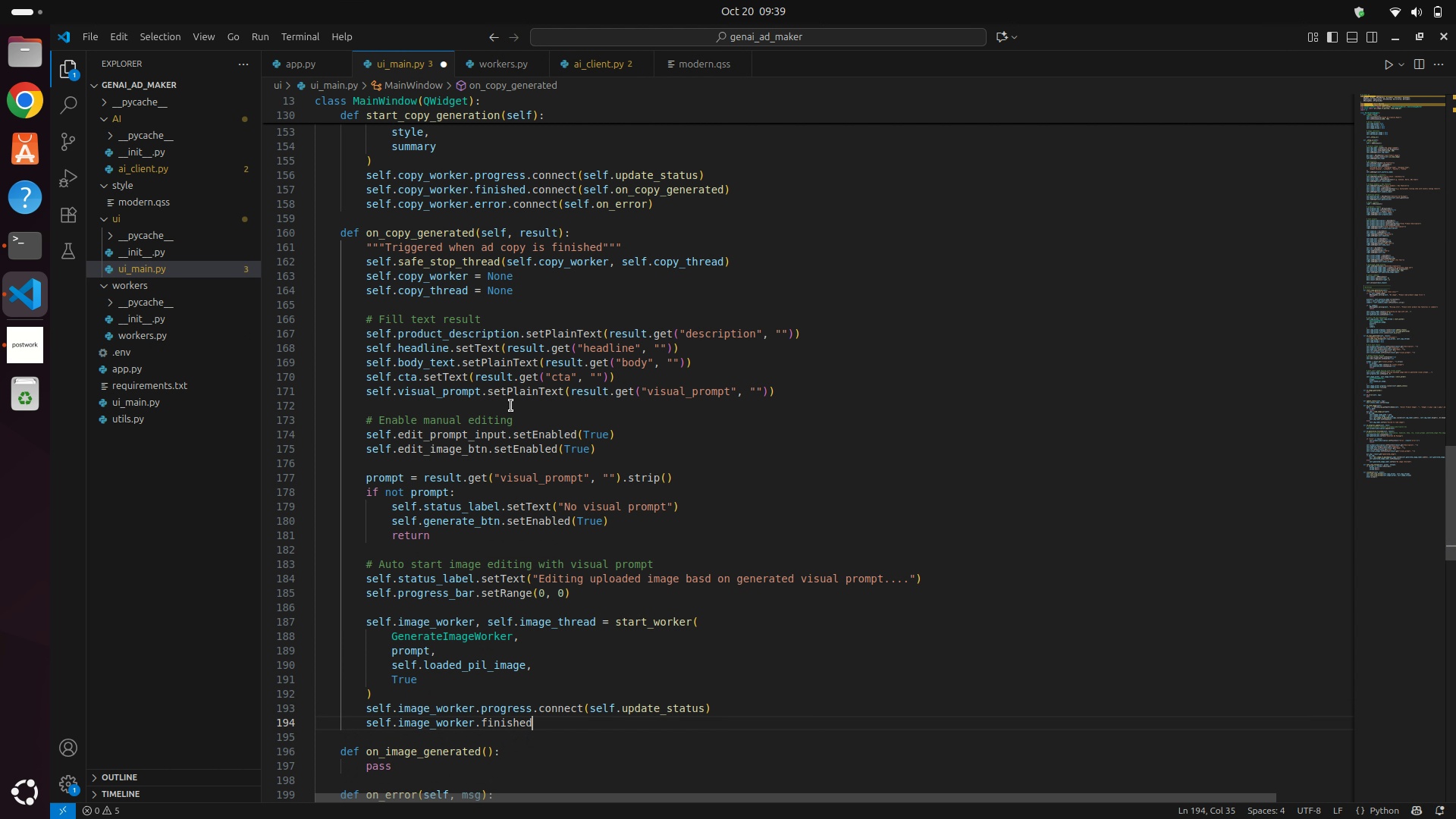 
key(Enter)
 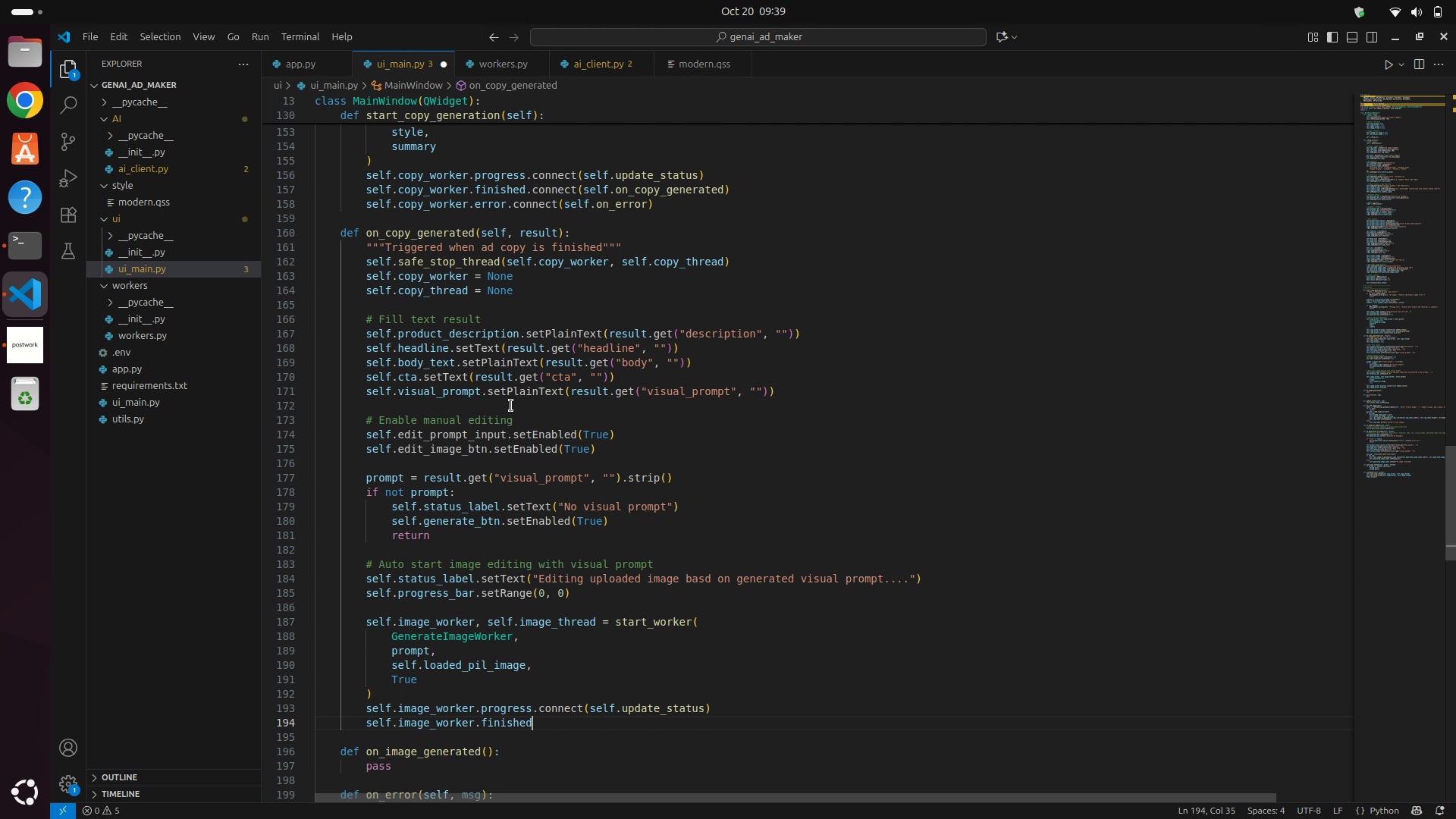 
type(.connect(slef.)
key(Backspace)
key(Backspace)
key(Backspace)
key(Backspace)
type(ef)
key(Backspace)
type(lf.e)
key(Backspace)
type(on_ima)
 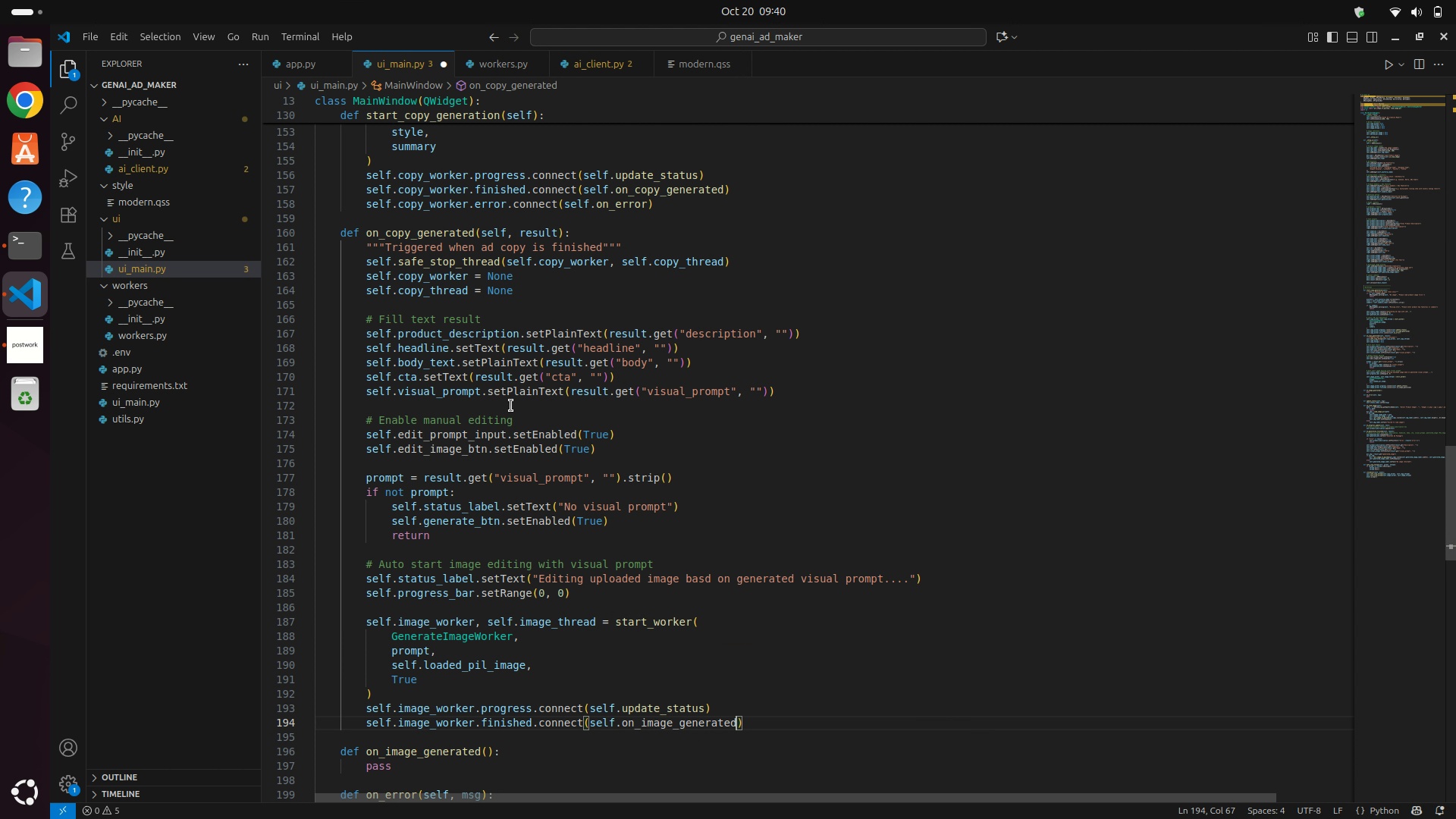 
 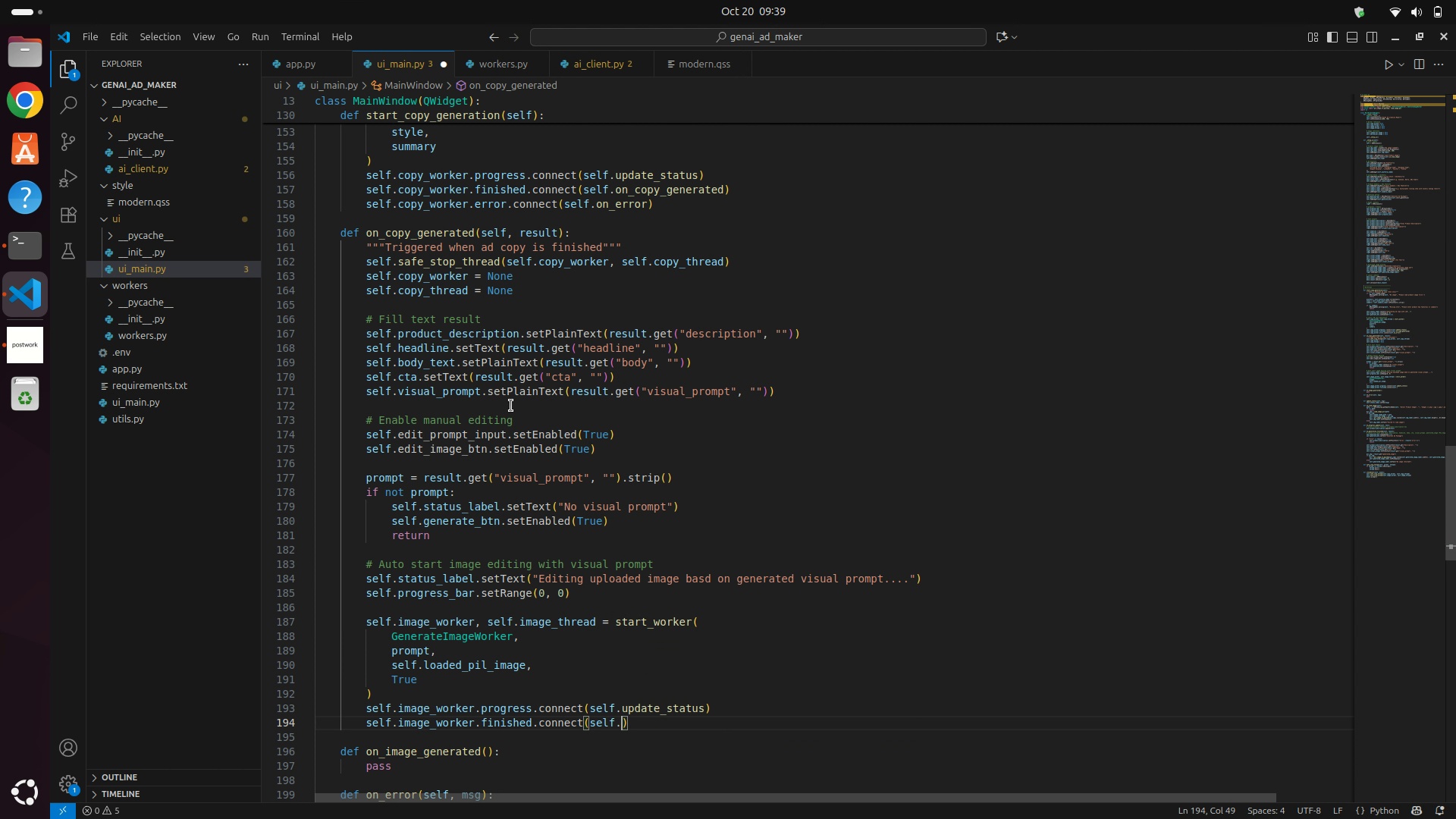 
key(Enter)
 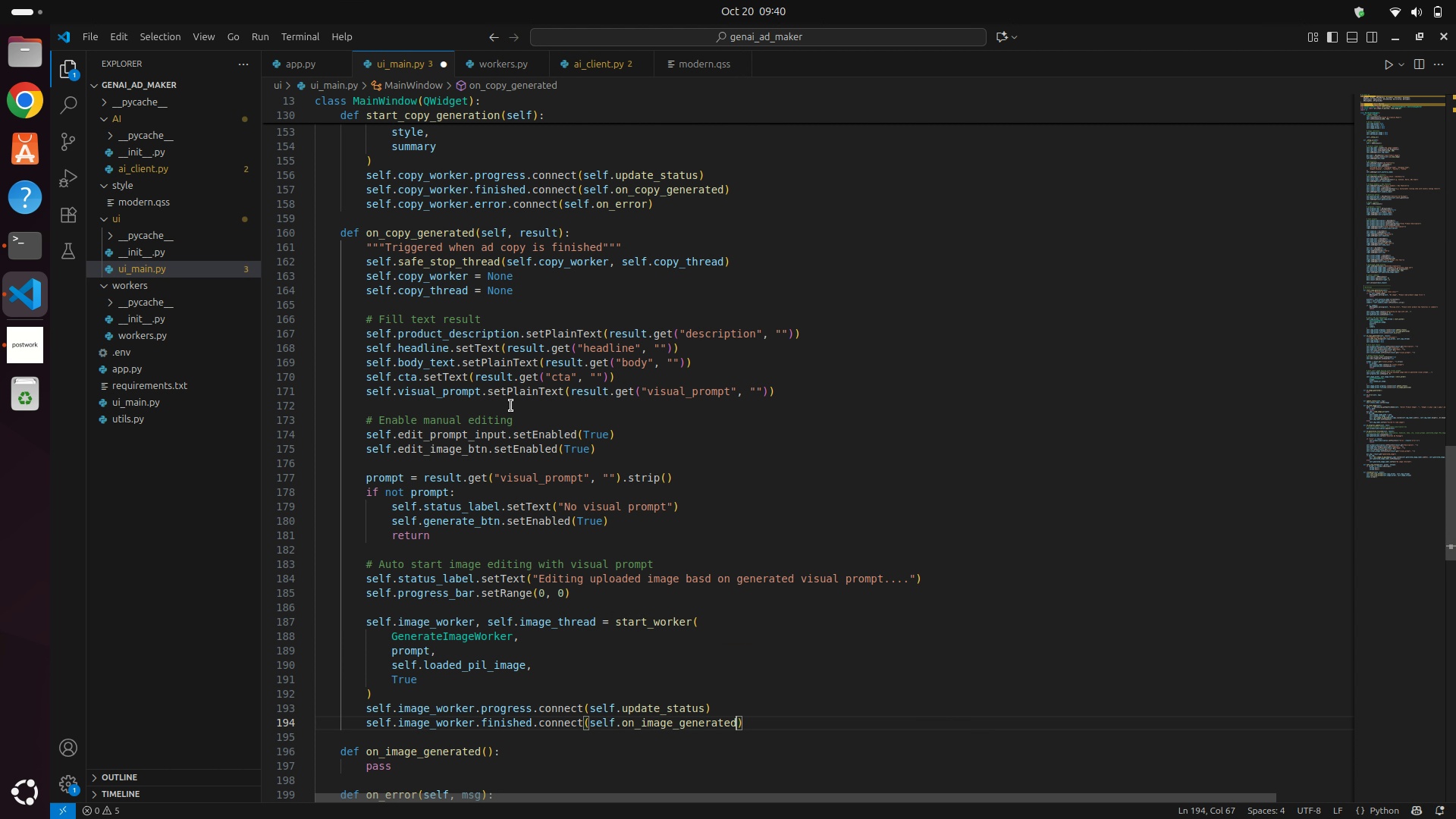 
key(ArrowRight)
 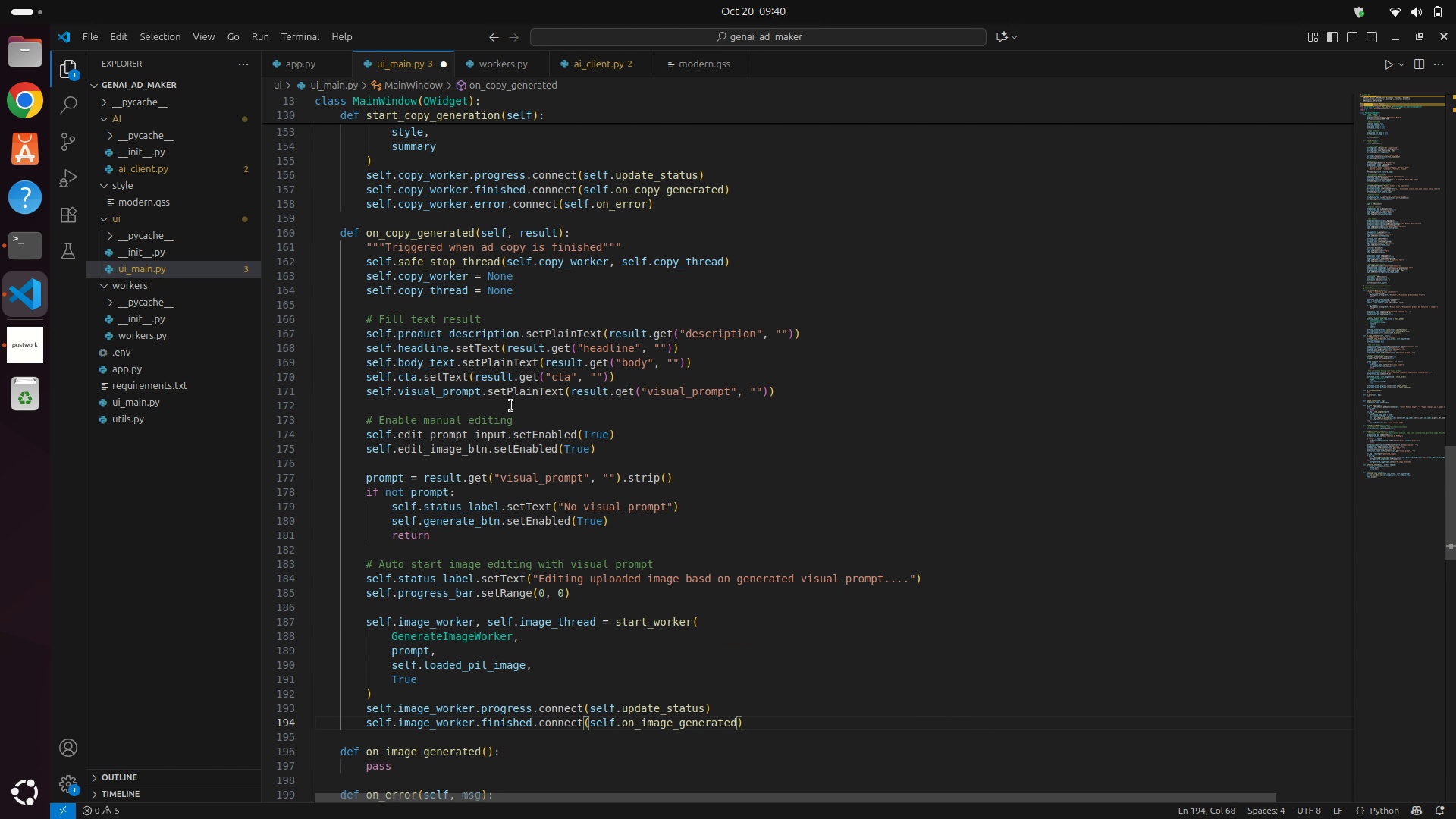 
key(Enter)
 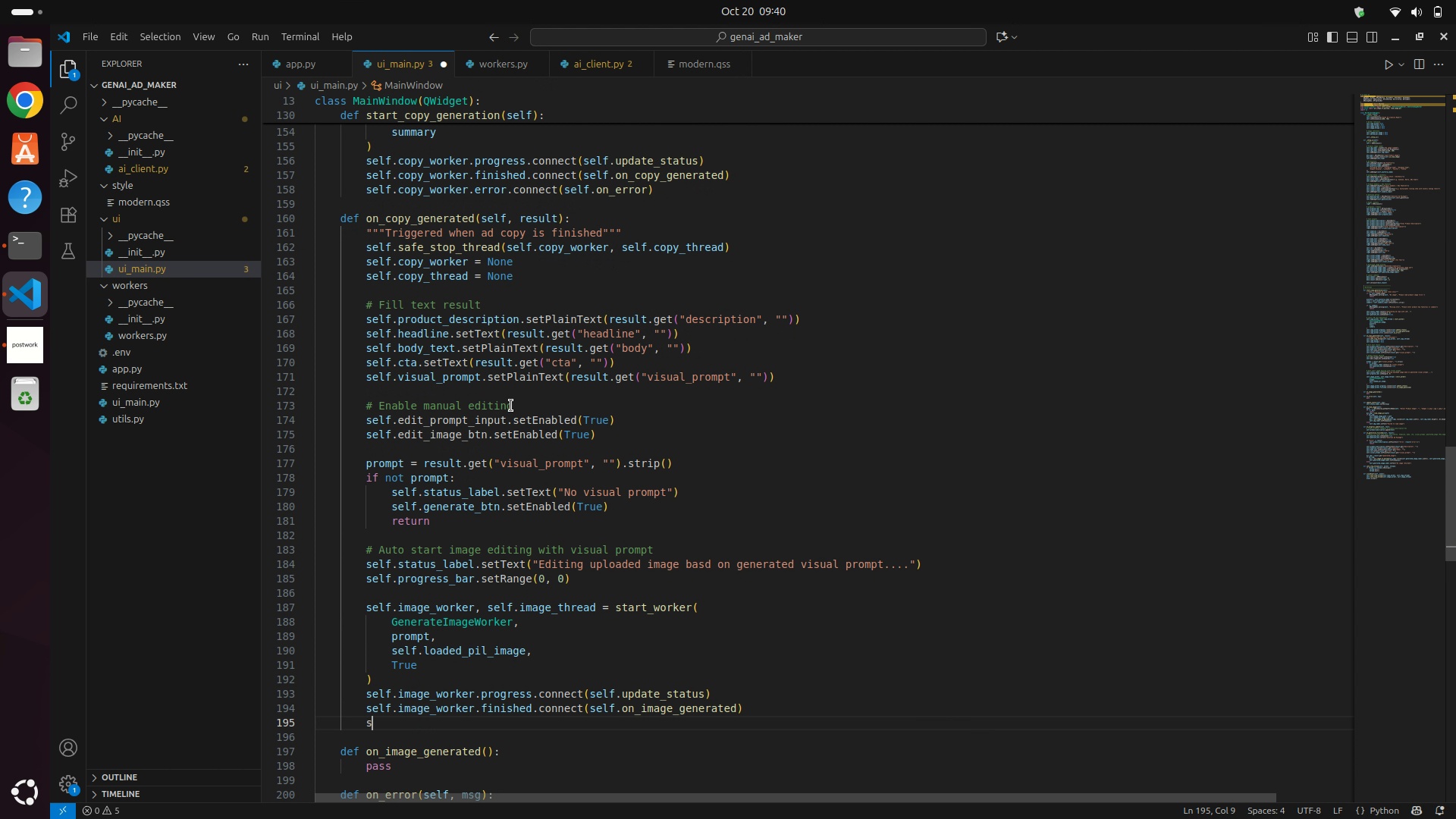 
type(s)
key(Backspace)
type(age)
key(Backspace)
key(Backspace)
key(Backspace)
type(ge_edited))
 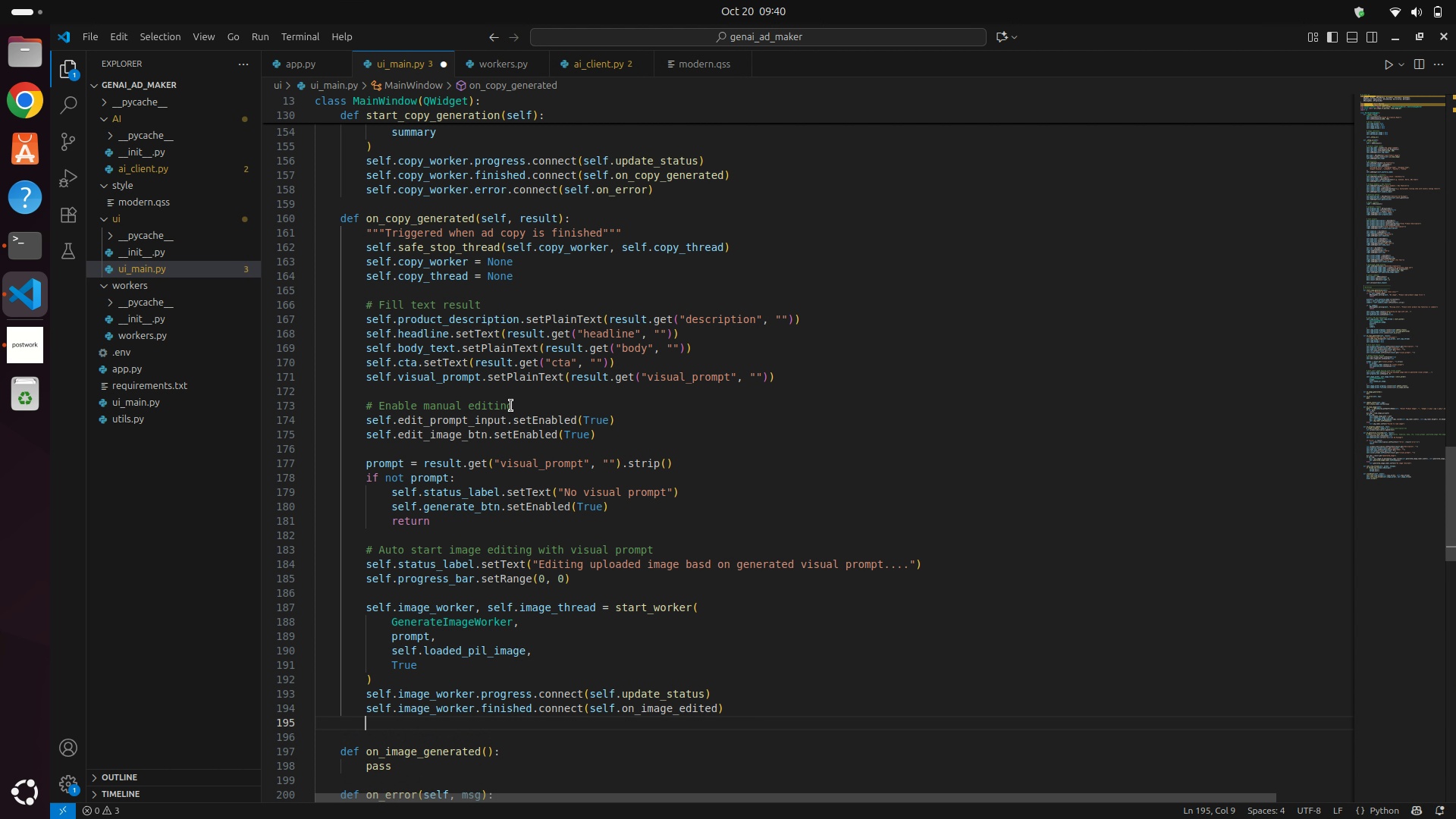 
 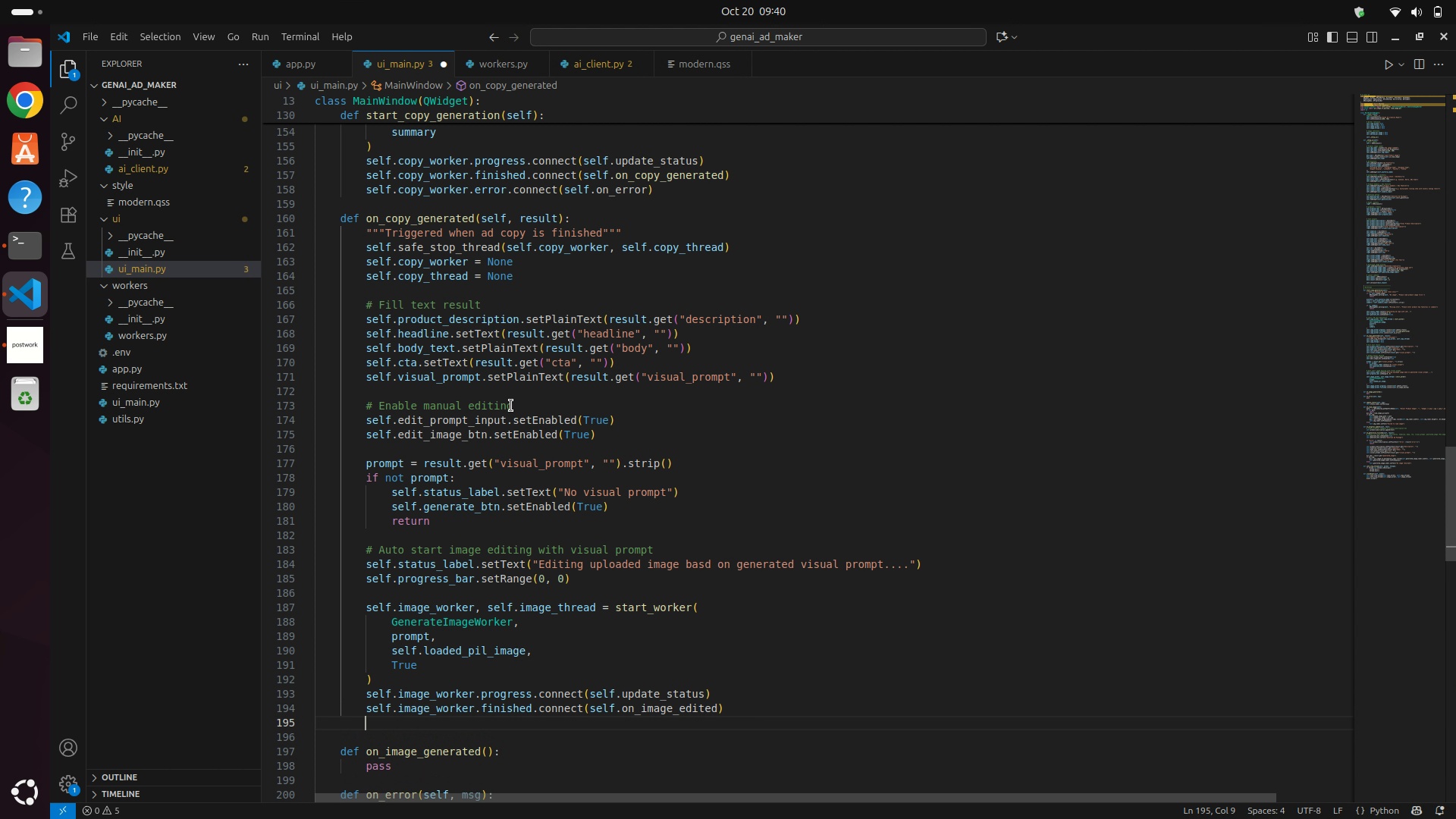 
key(Enter)
 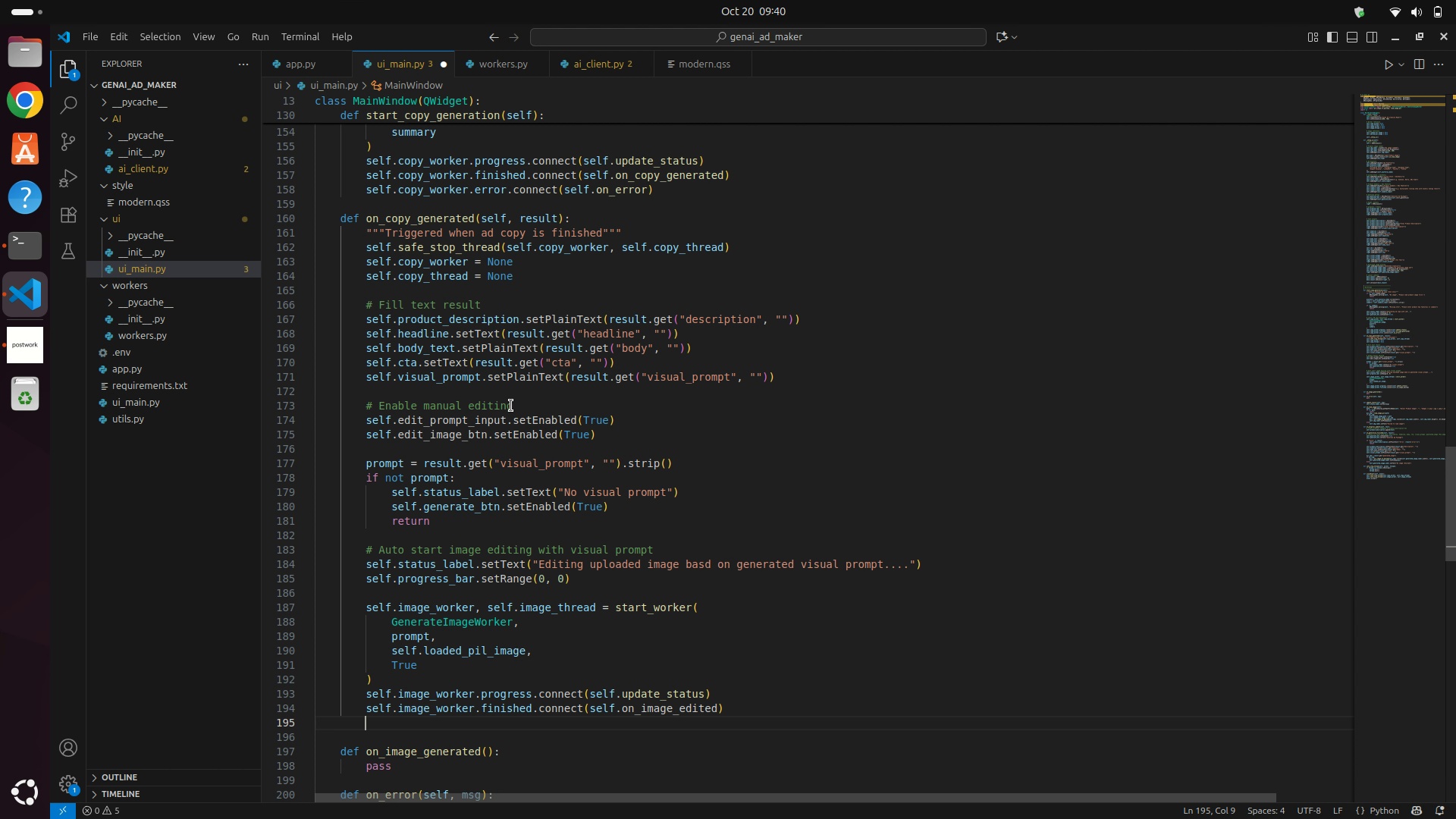 
type(self.ima)
 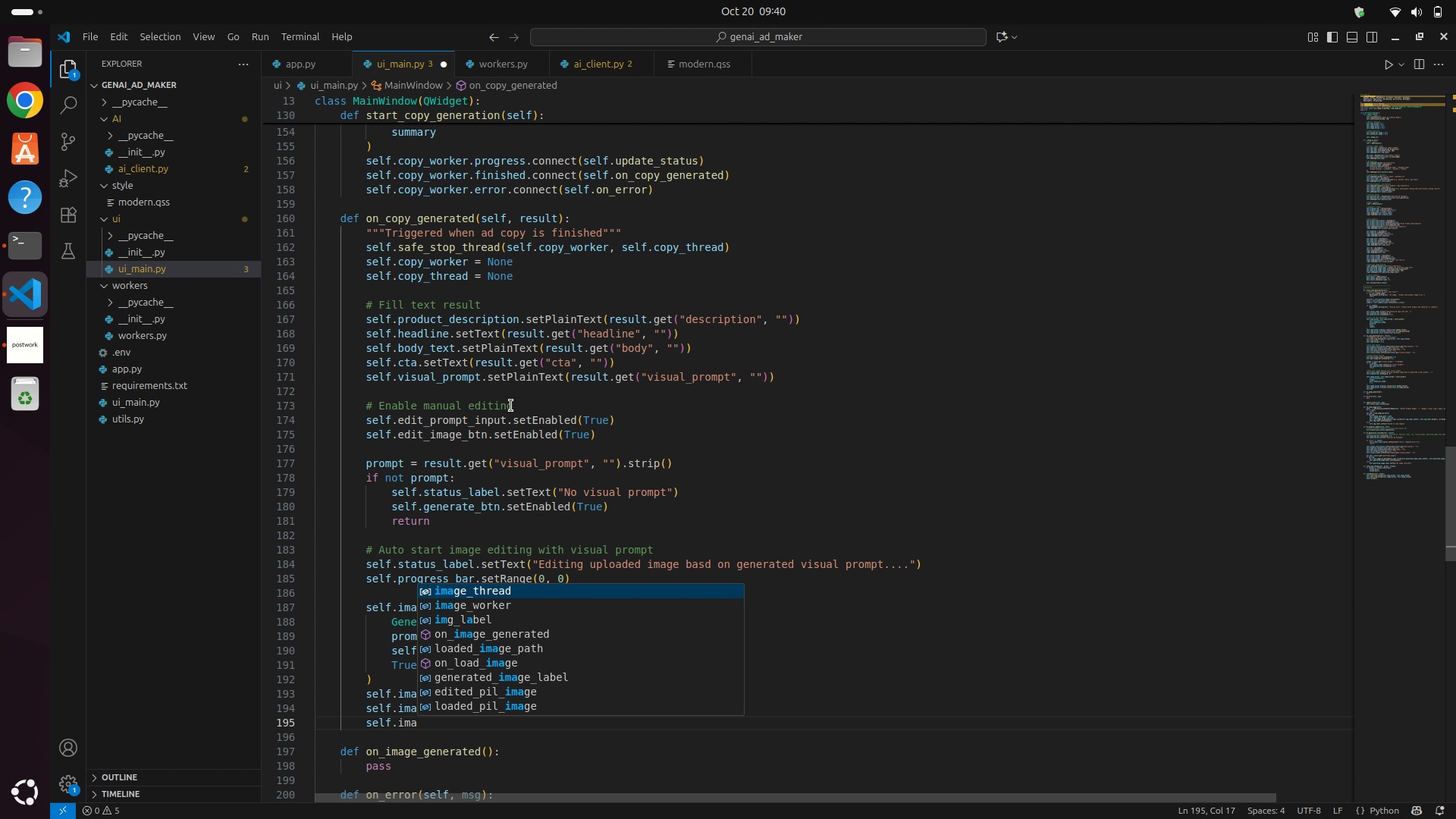 
key(ArrowDown)
 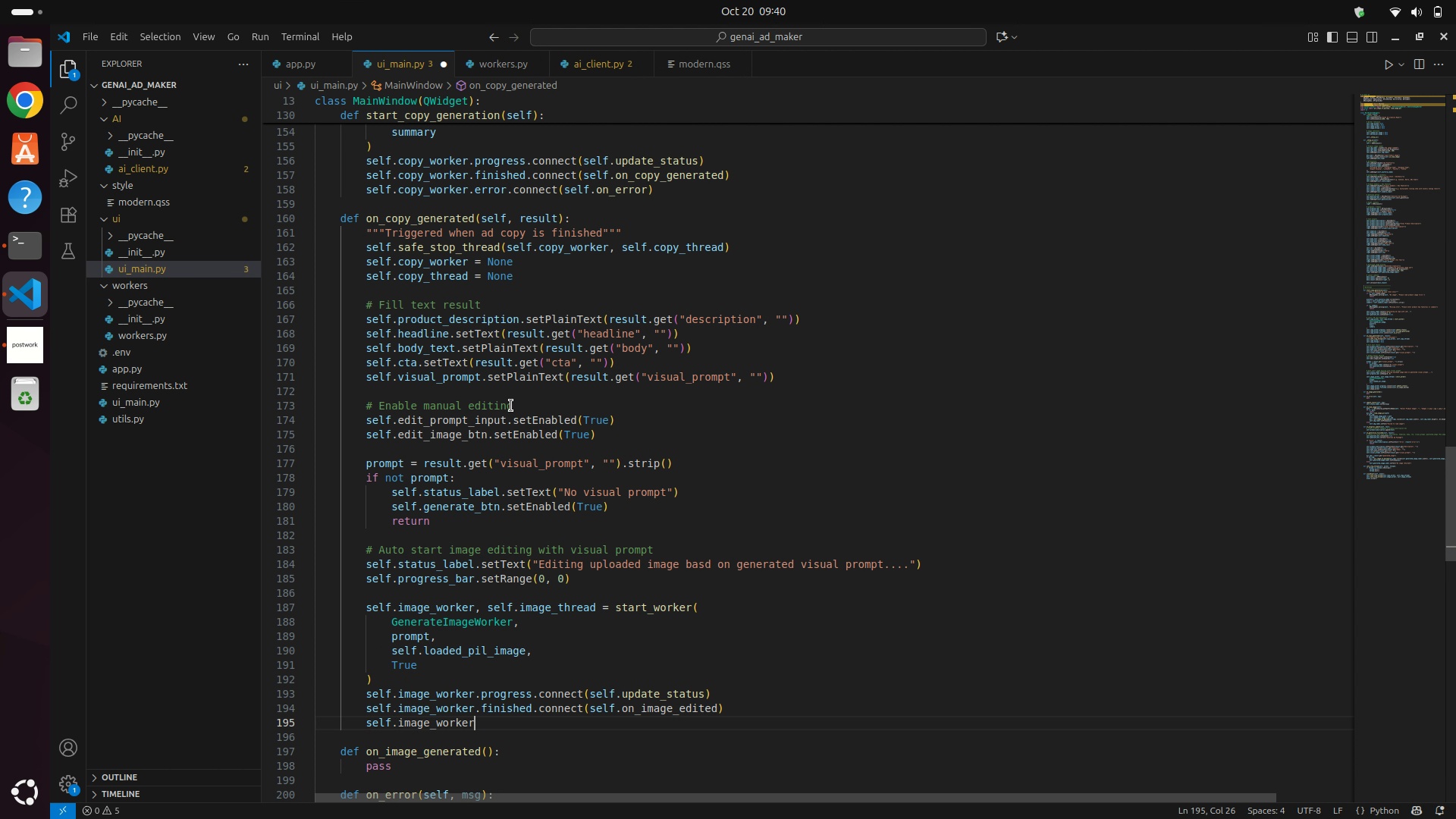 
key(Enter)
 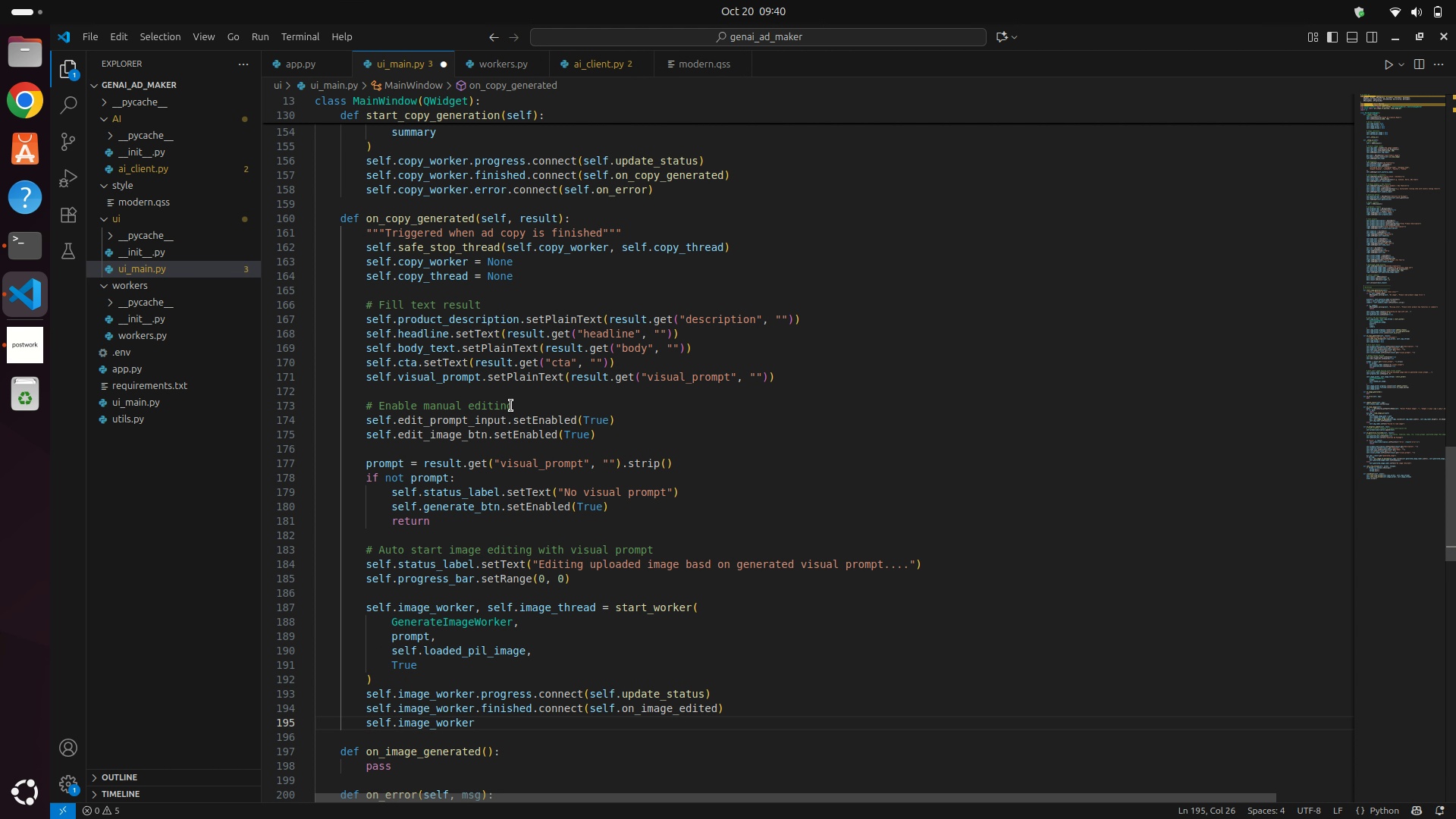 
type(.error.connect(self.on)
 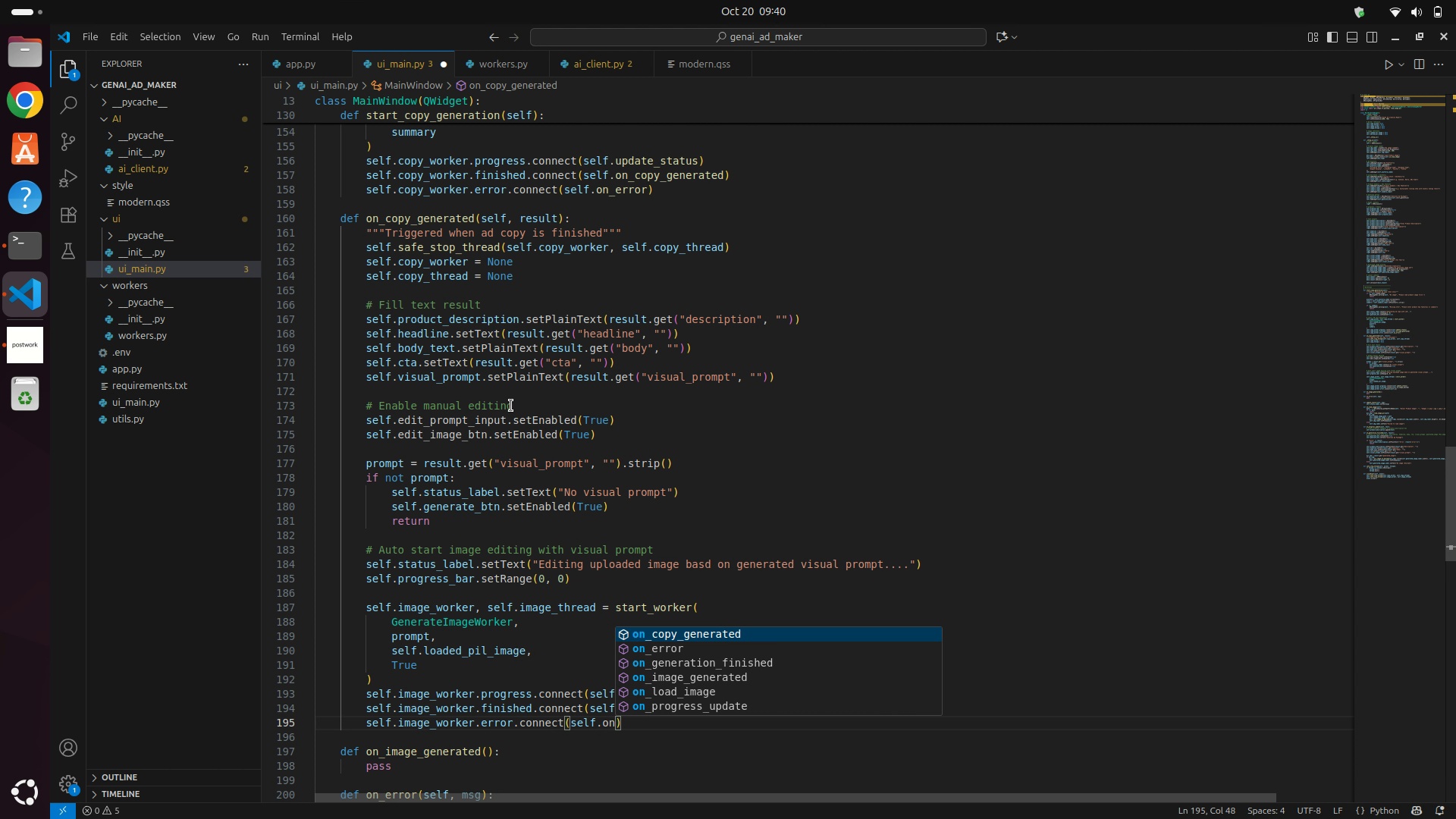 
key(ArrowDown)
 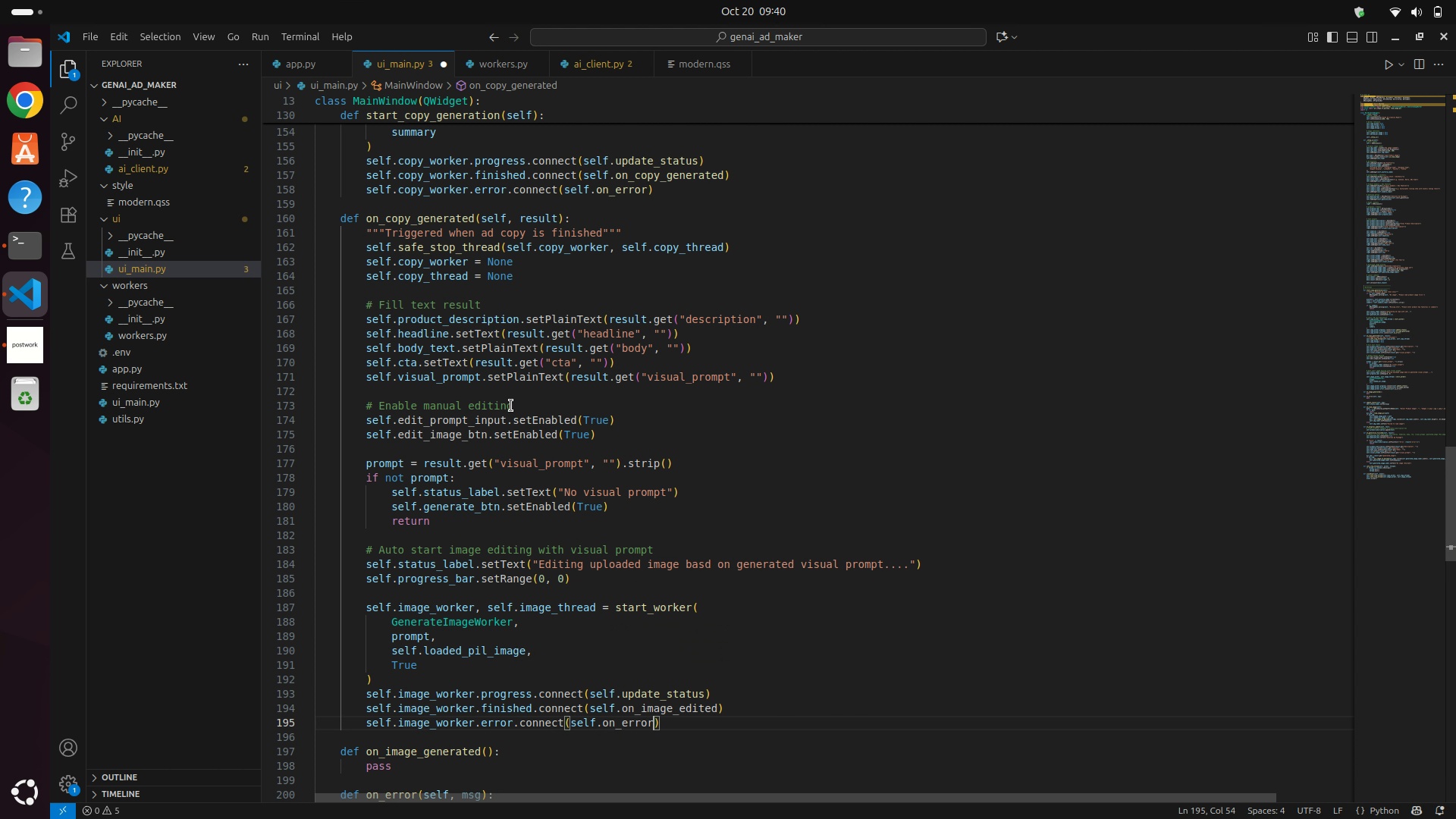 
key(Enter)
 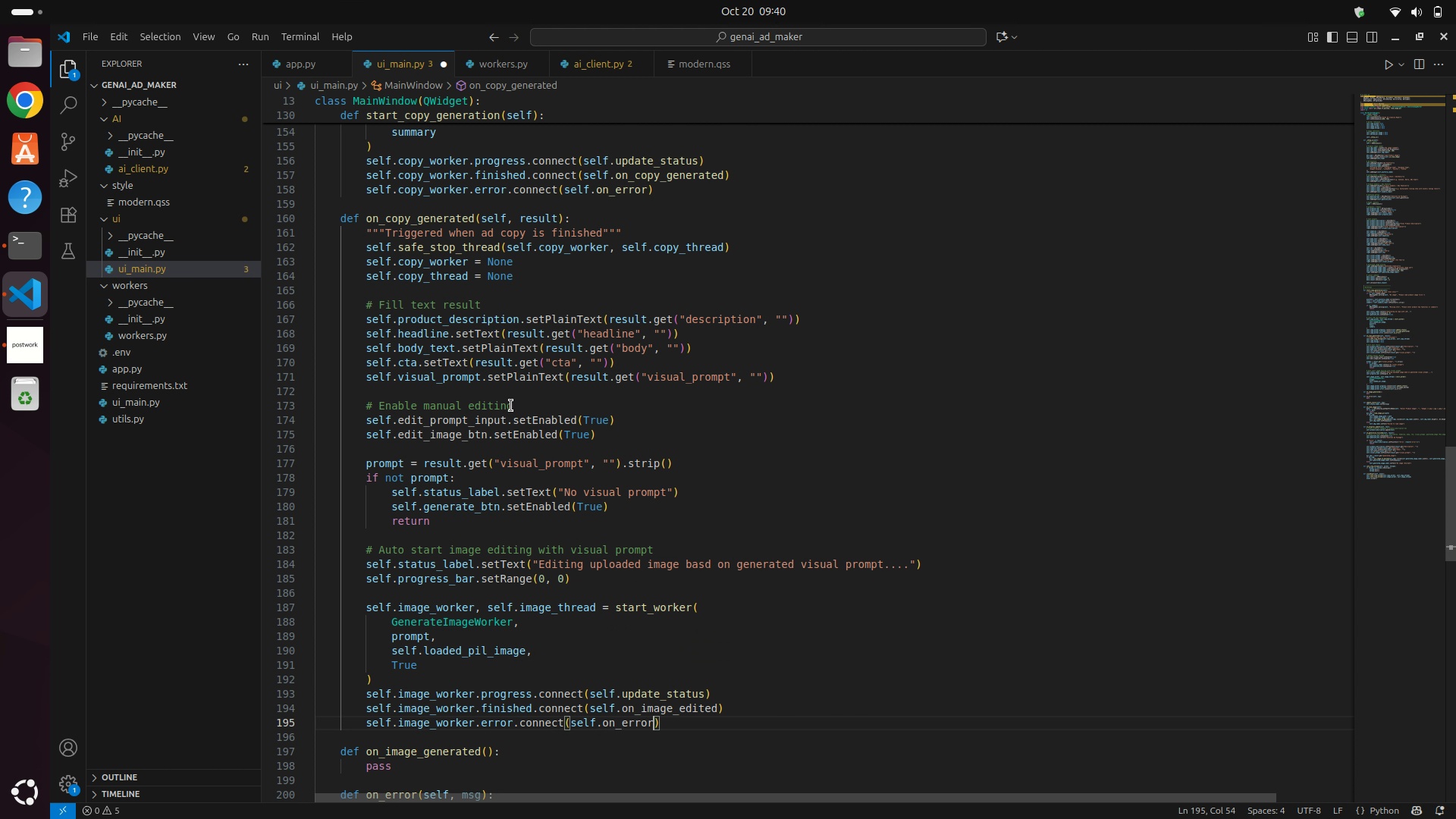 
key(Control+S)
 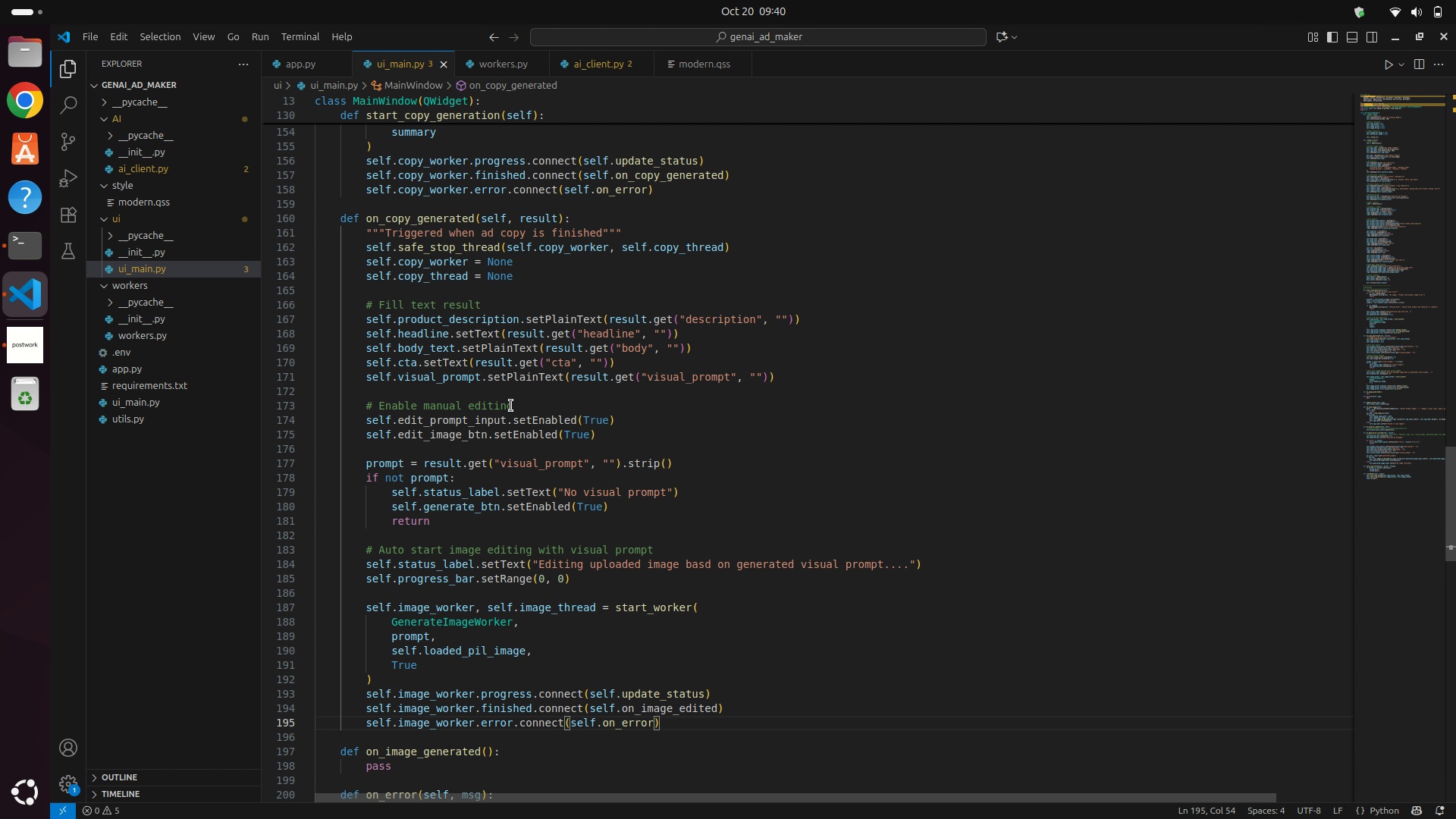 
wait(5.73)
 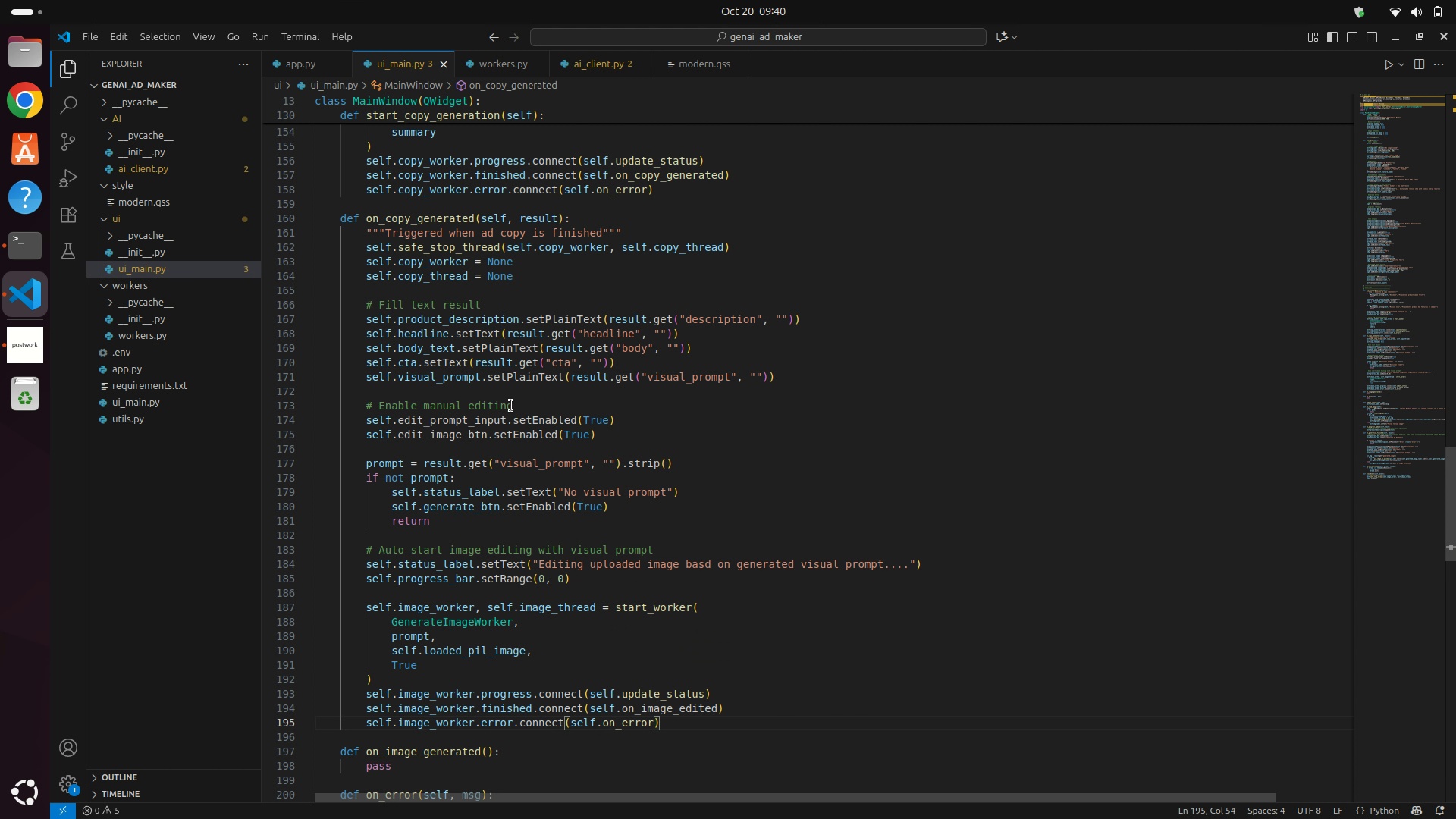 
scroll: coordinate [431, 624], scroll_direction: down, amount: 6.0
 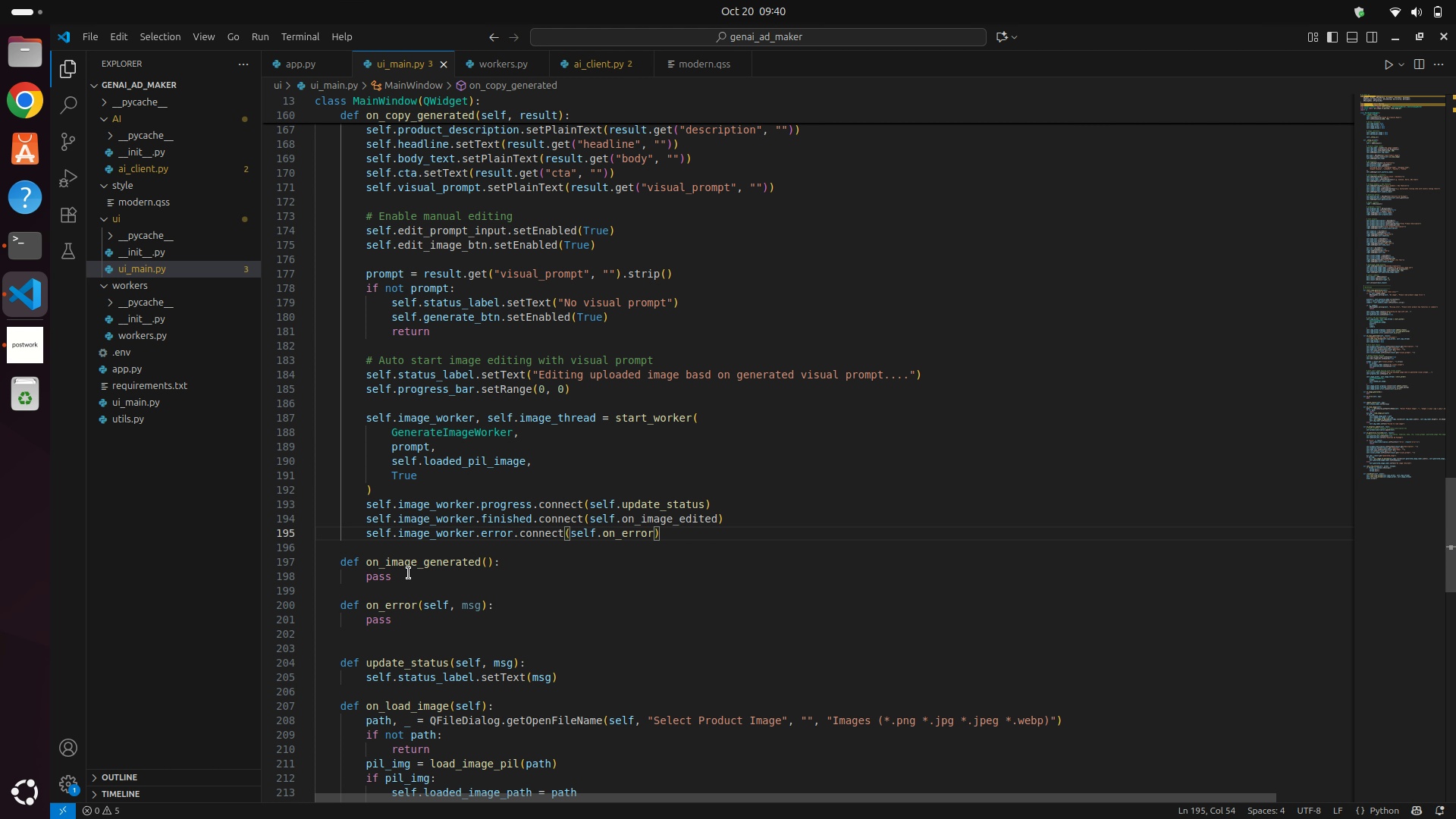 
left_click([409, 573])
 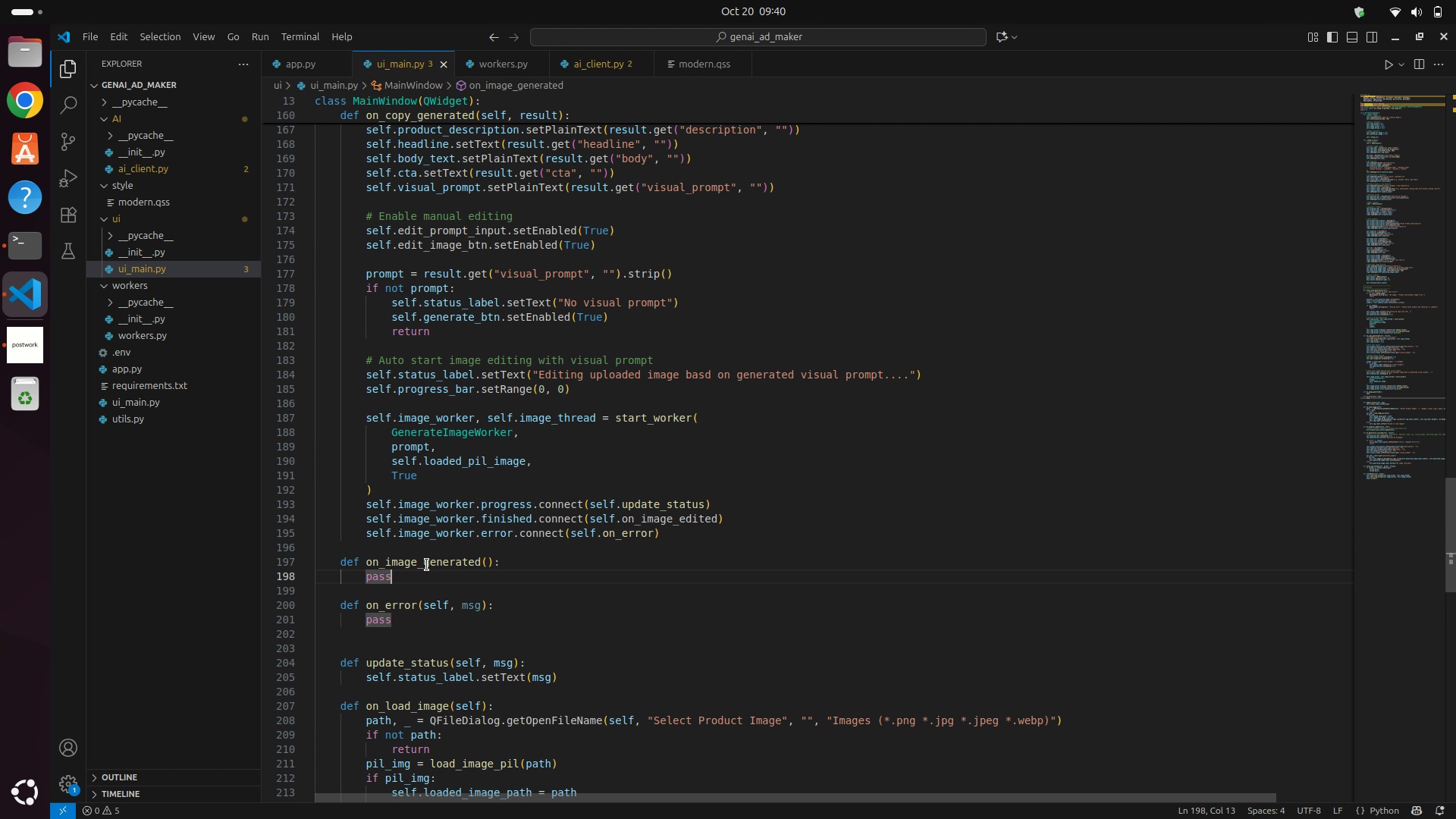 
left_click_drag(start_coordinate=[427, 565], to_coordinate=[482, 564])
 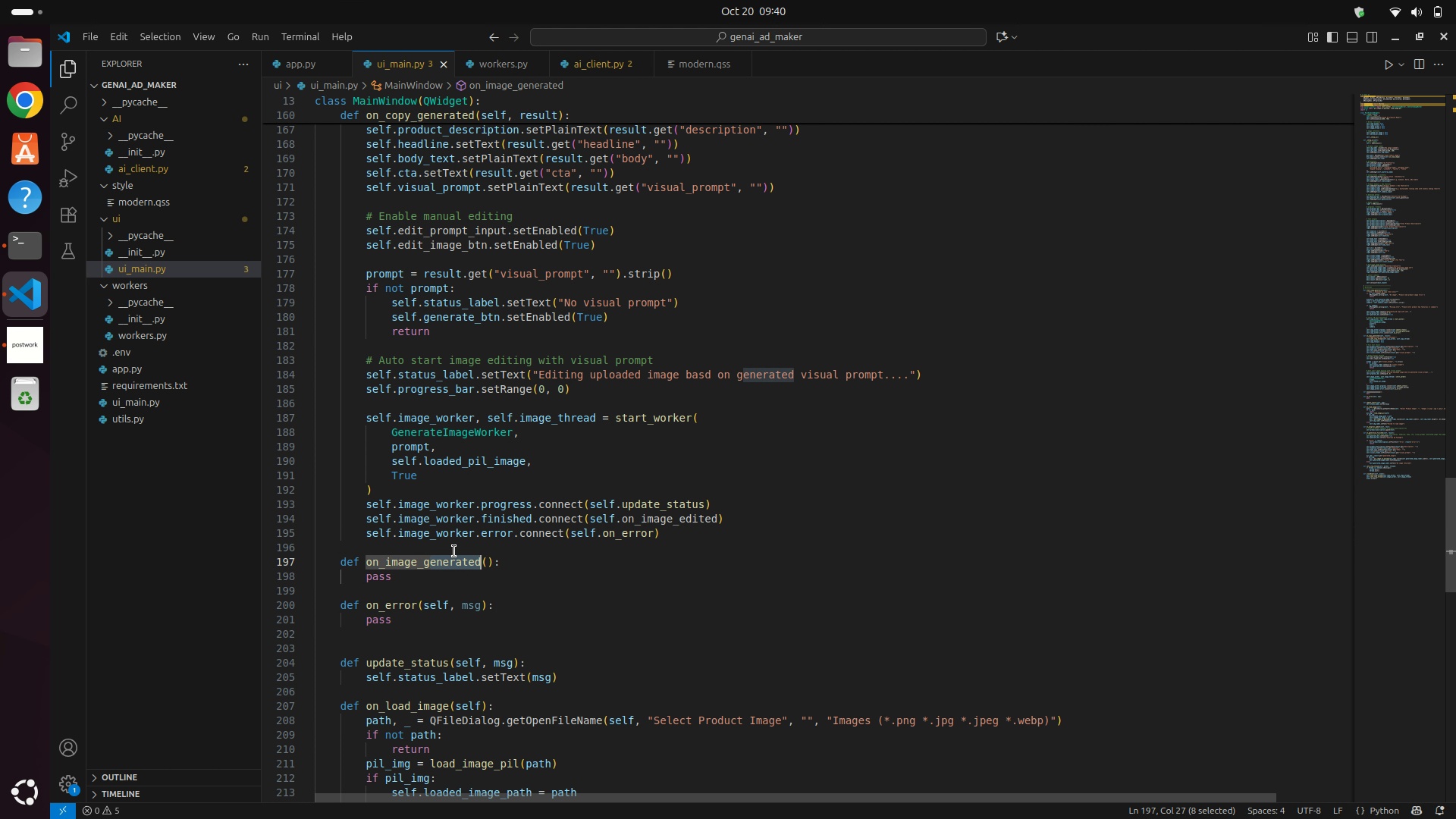 
type(edited)